 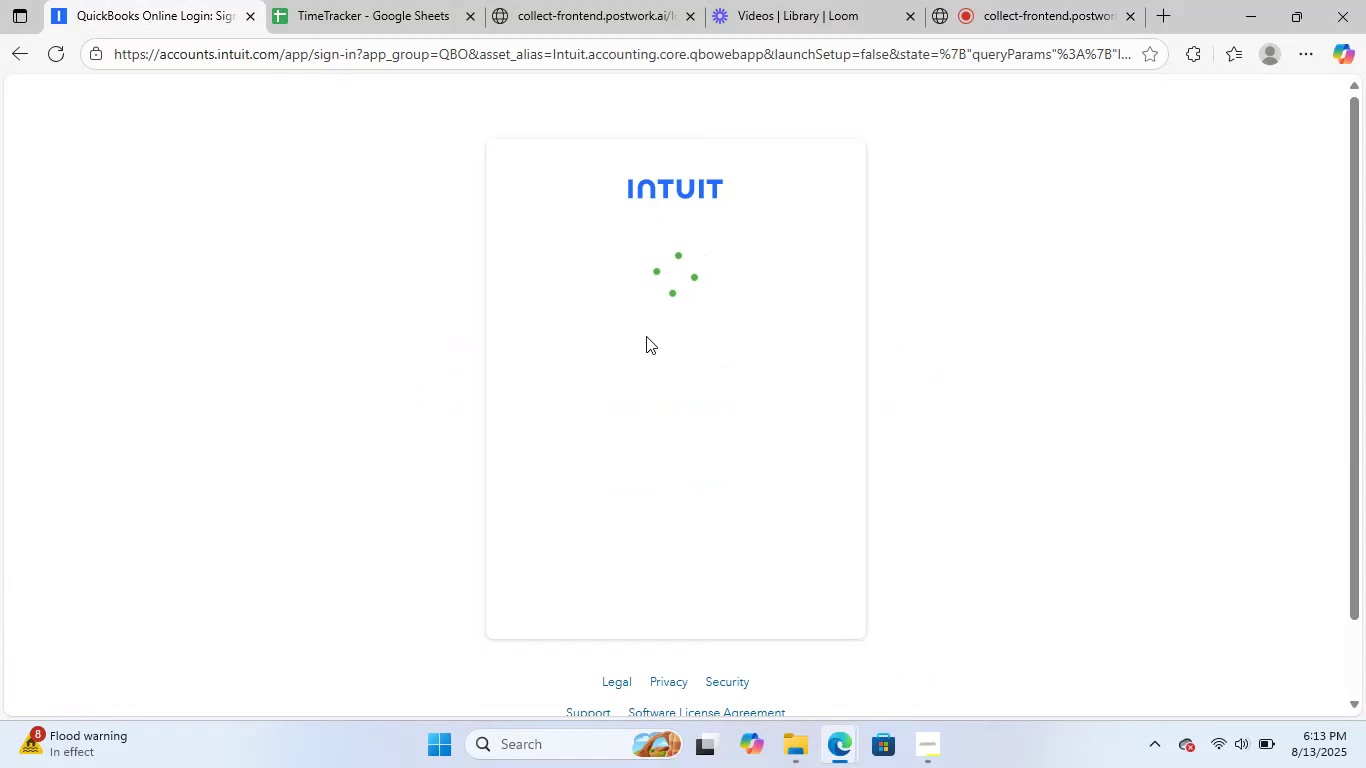 
type(Alyssandra_16)
 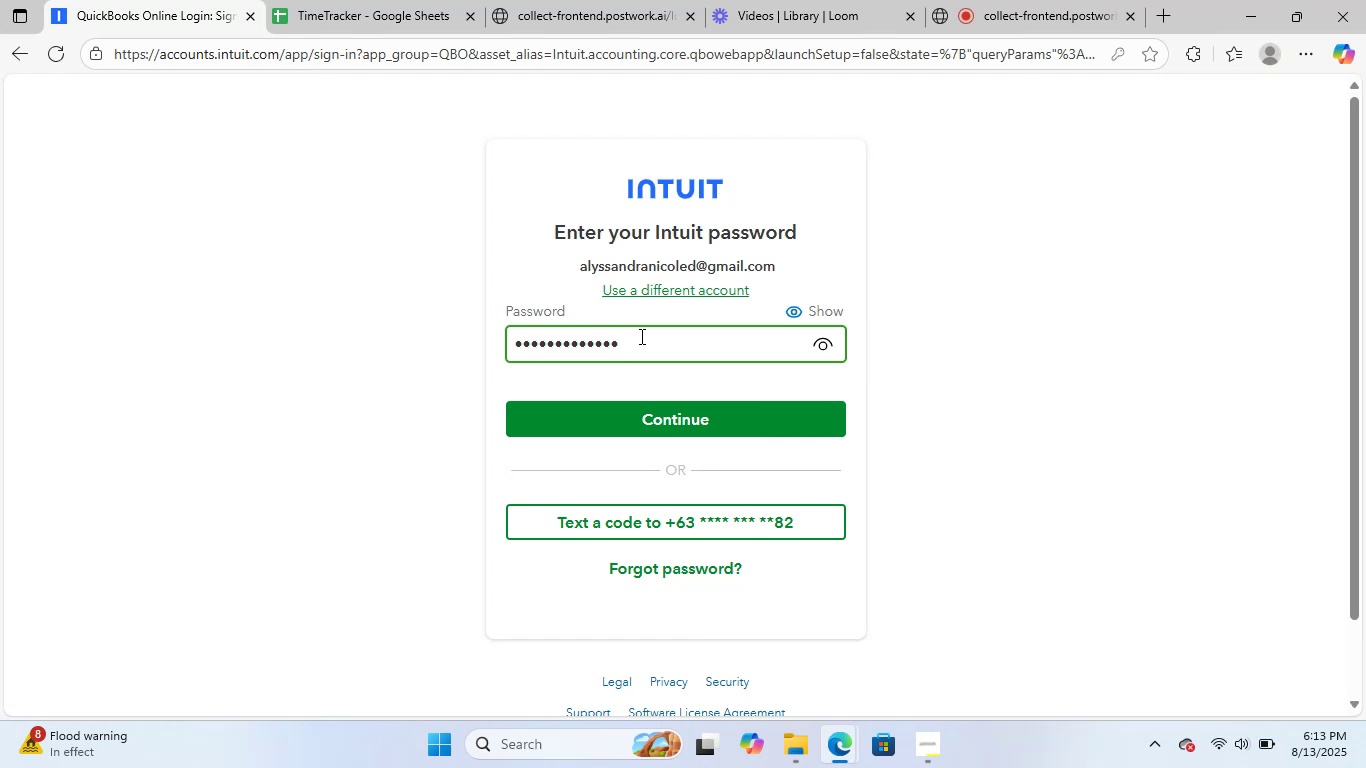 
left_click([698, 413])
 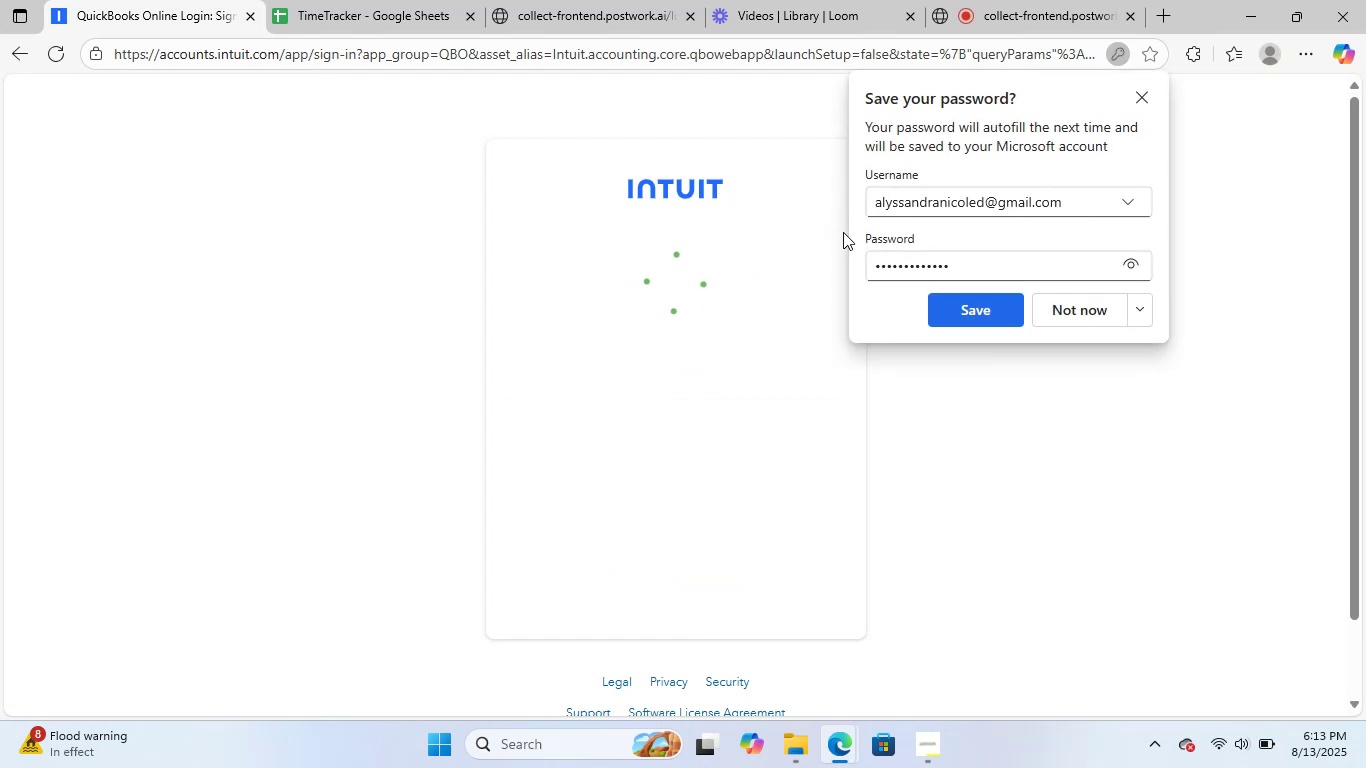 
left_click([1087, 305])
 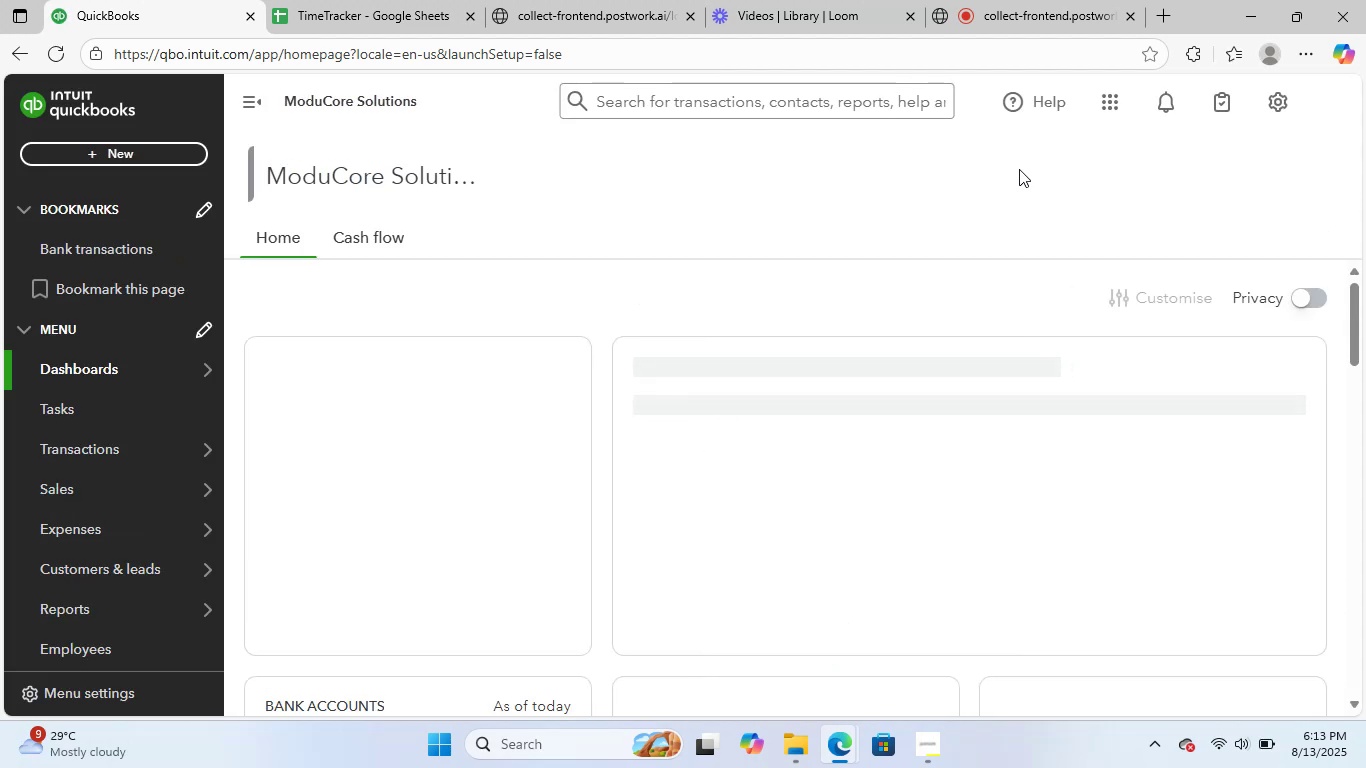 
wait(25.88)
 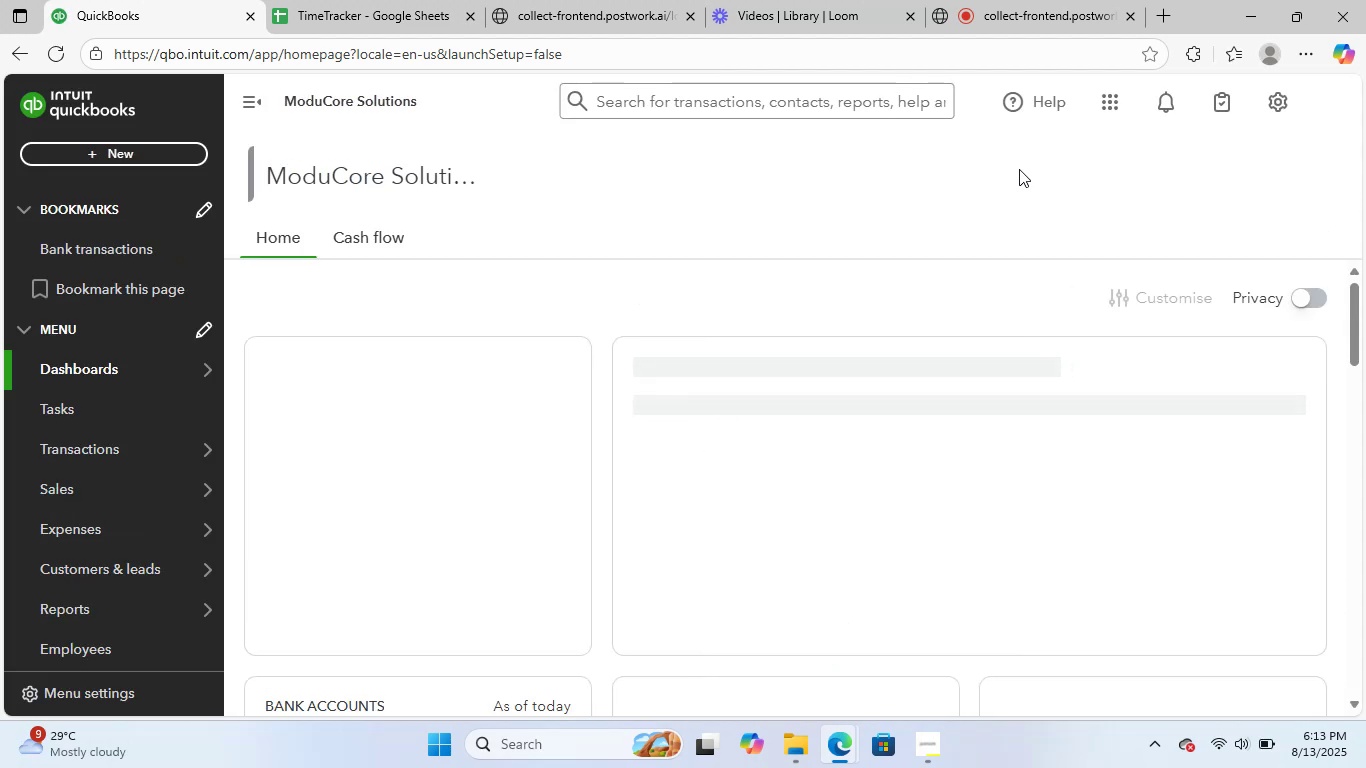 
left_click([1166, 19])
 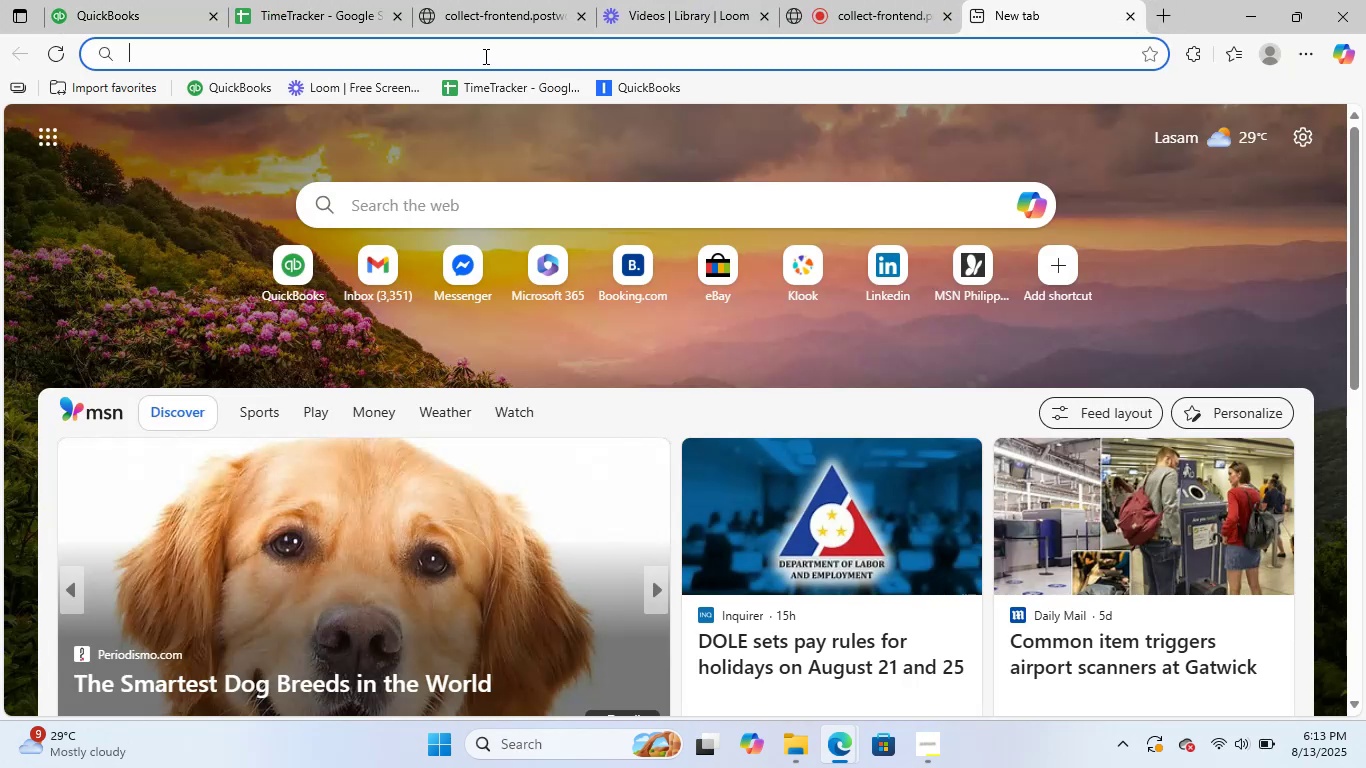 
type(cha)
 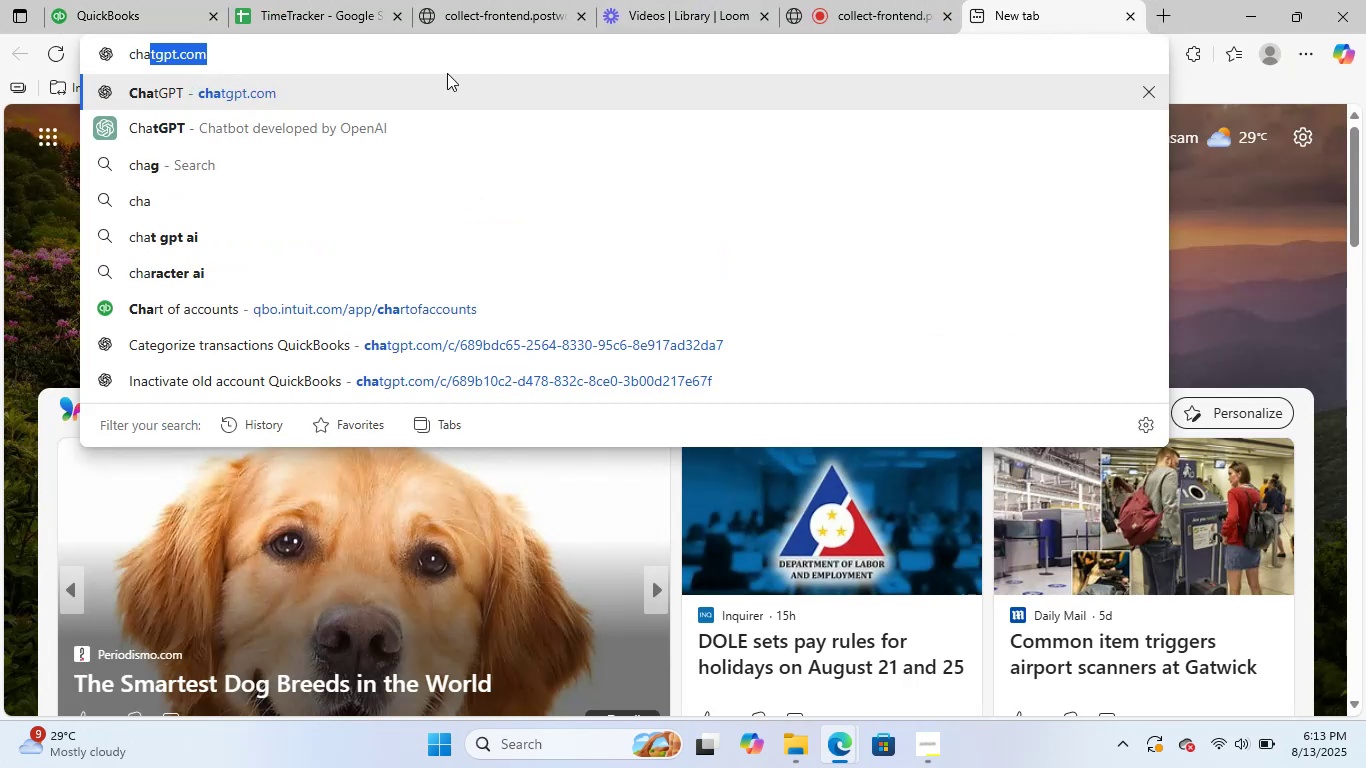 
left_click([445, 76])
 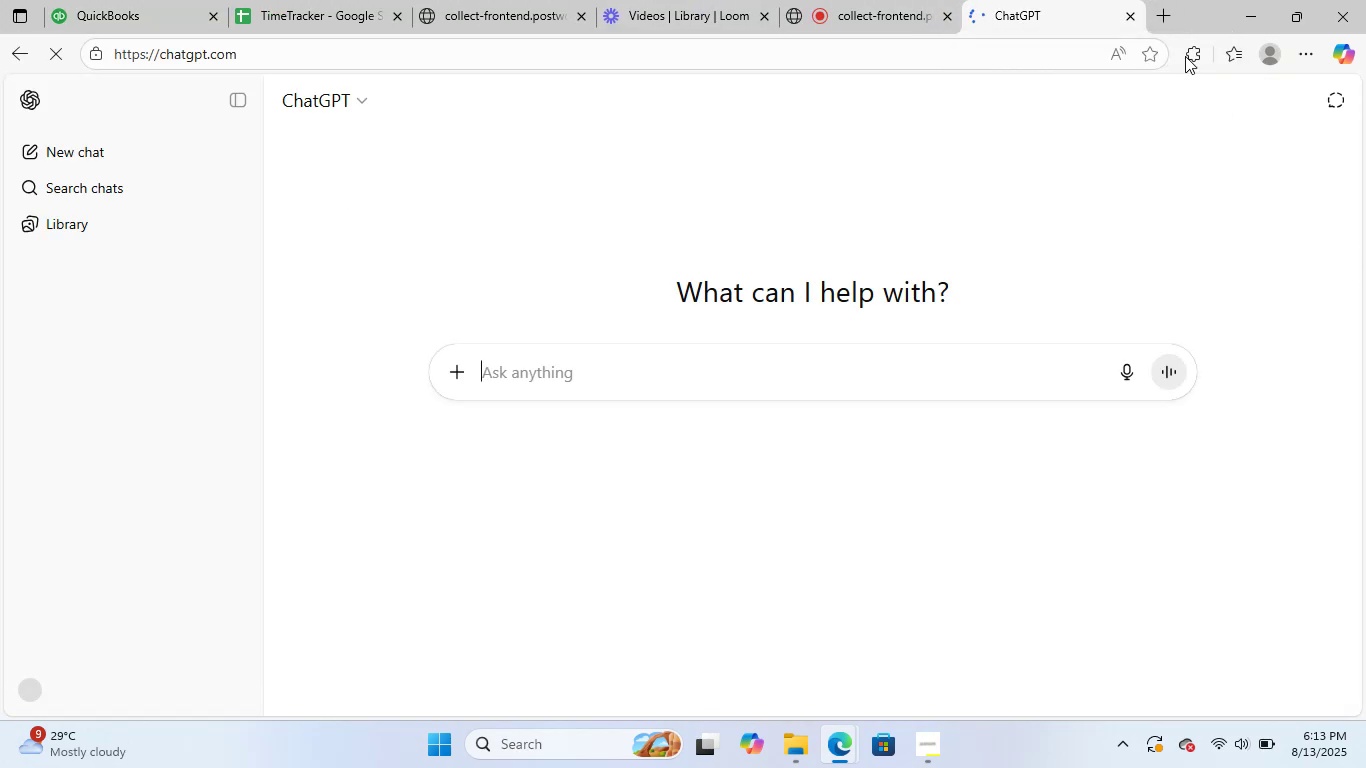 
left_click([1145, 60])
 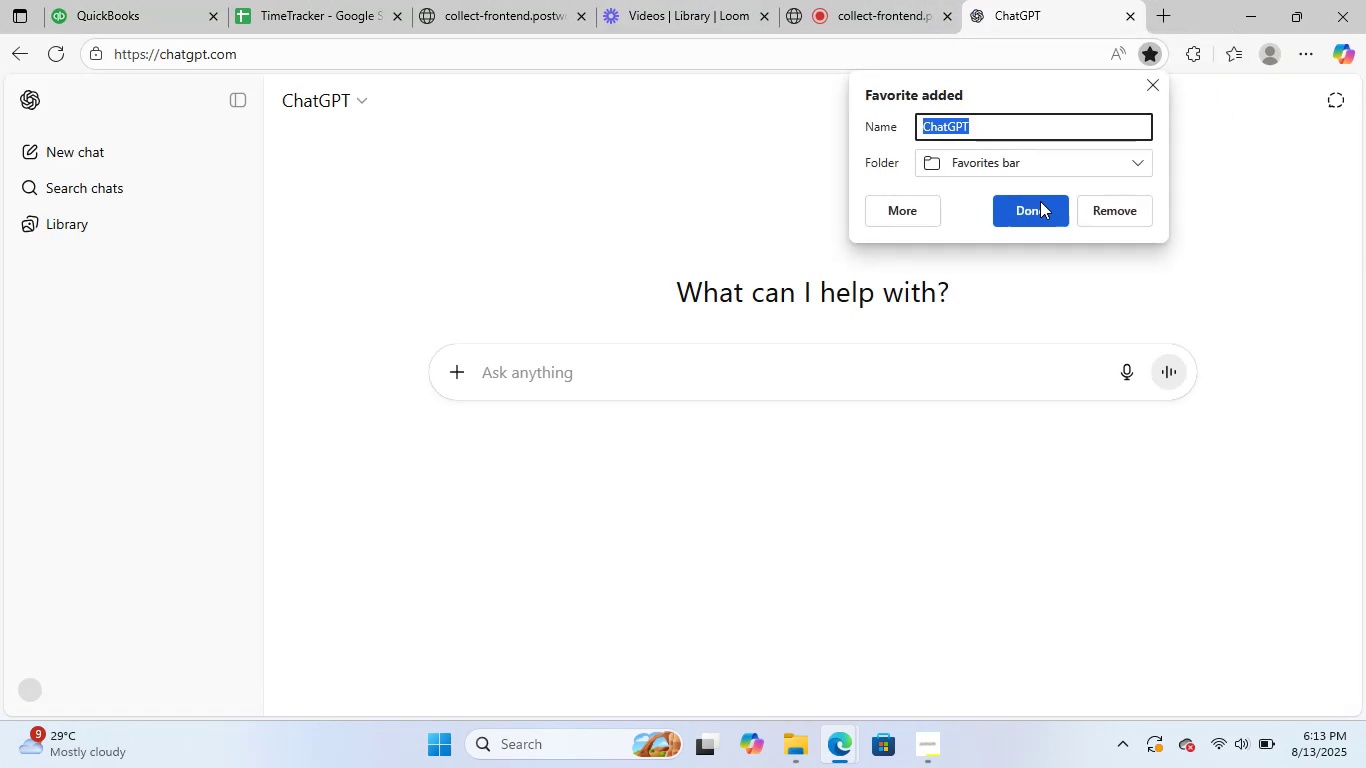 
left_click([1040, 201])
 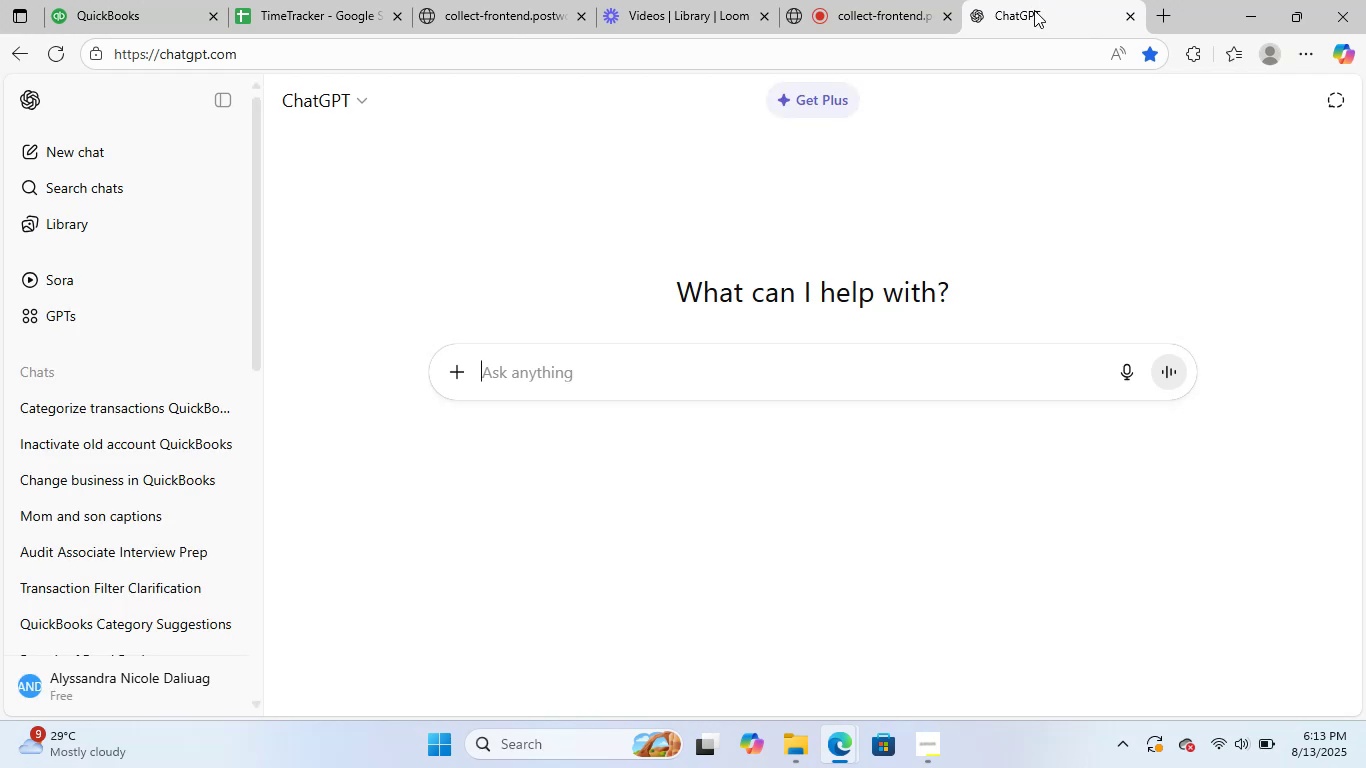 
left_click_drag(start_coordinate=[1035, 10], to_coordinate=[292, 0])
 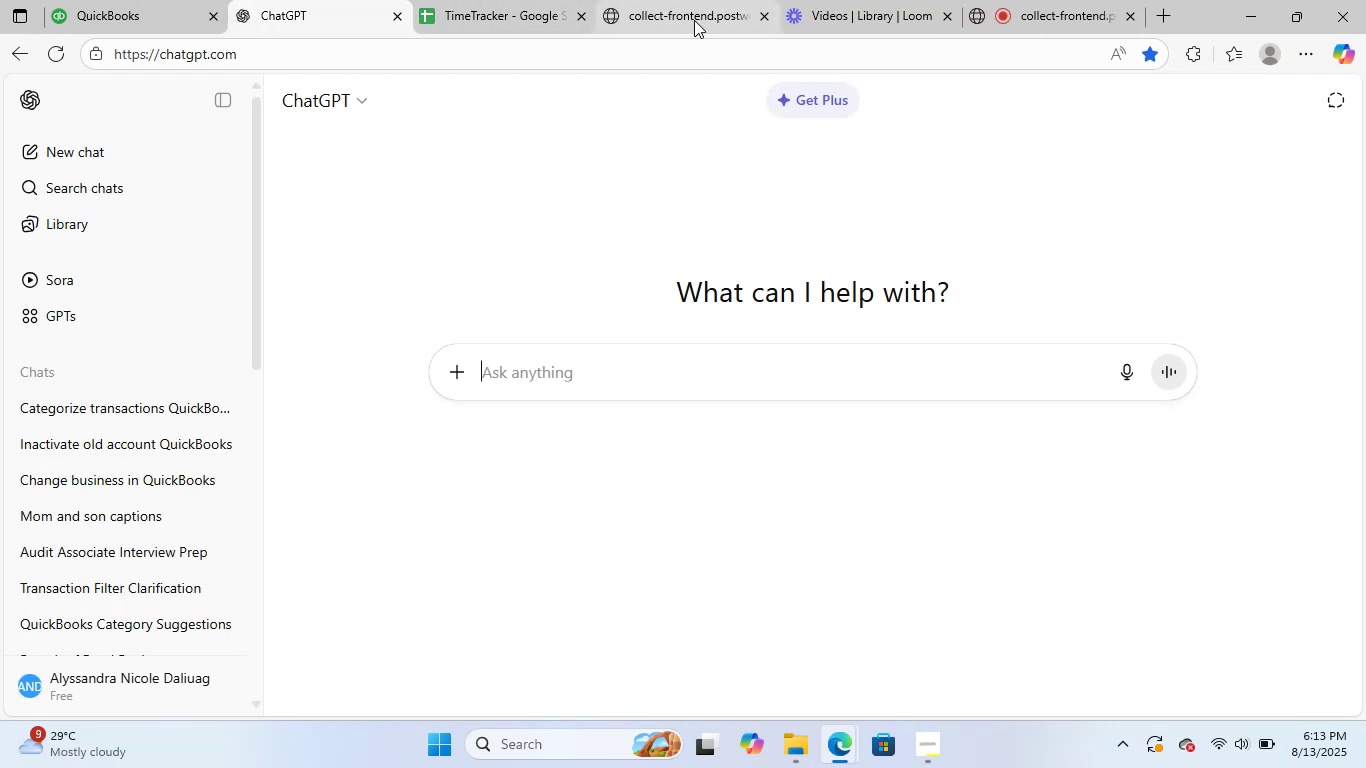 
left_click([694, 19])
 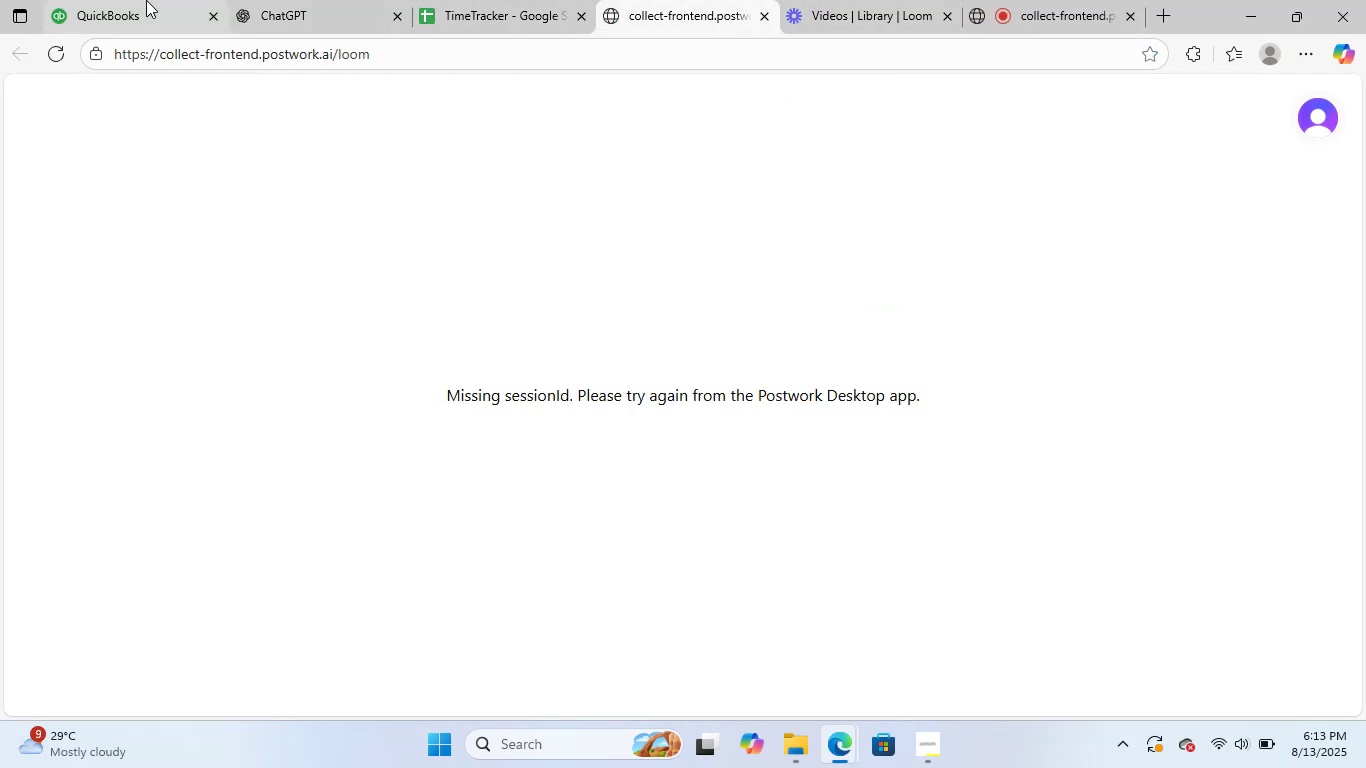 
left_click([131, 0])
 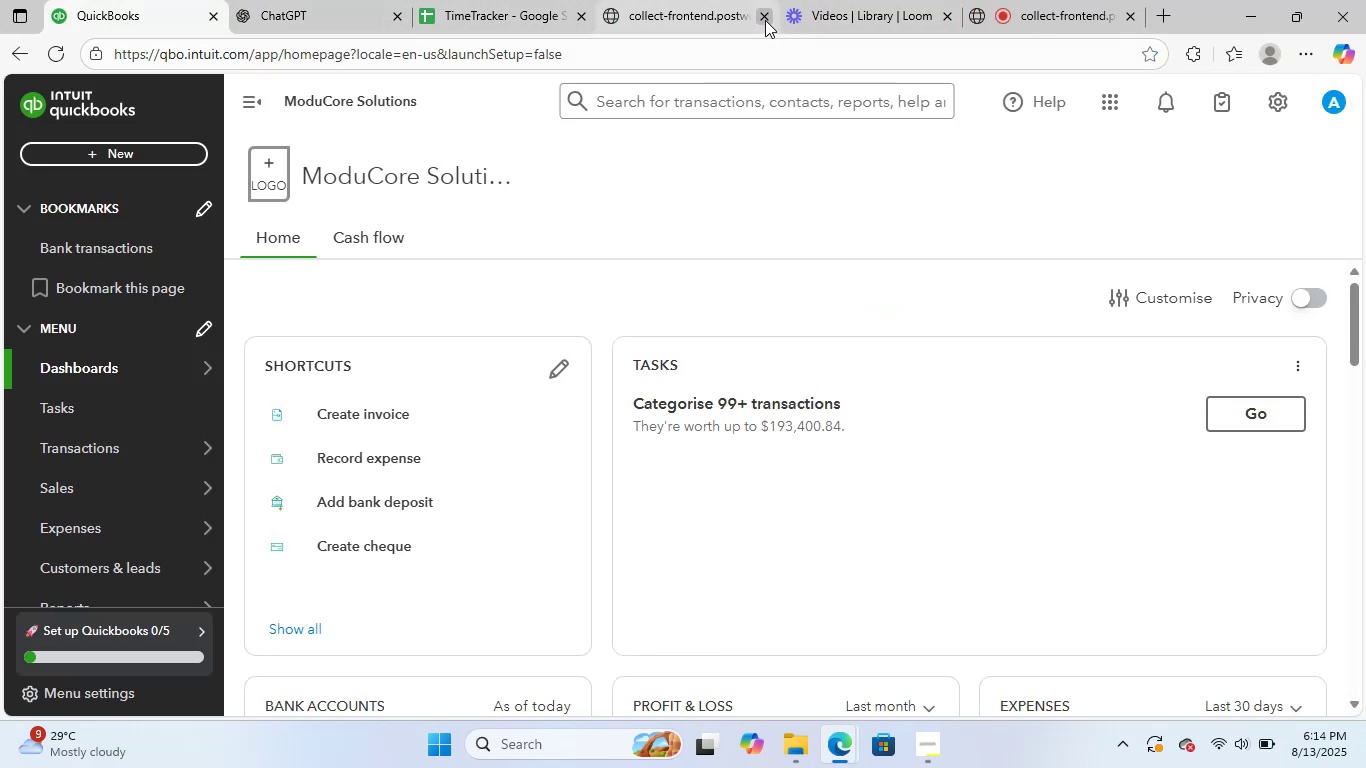 
left_click([763, 19])
 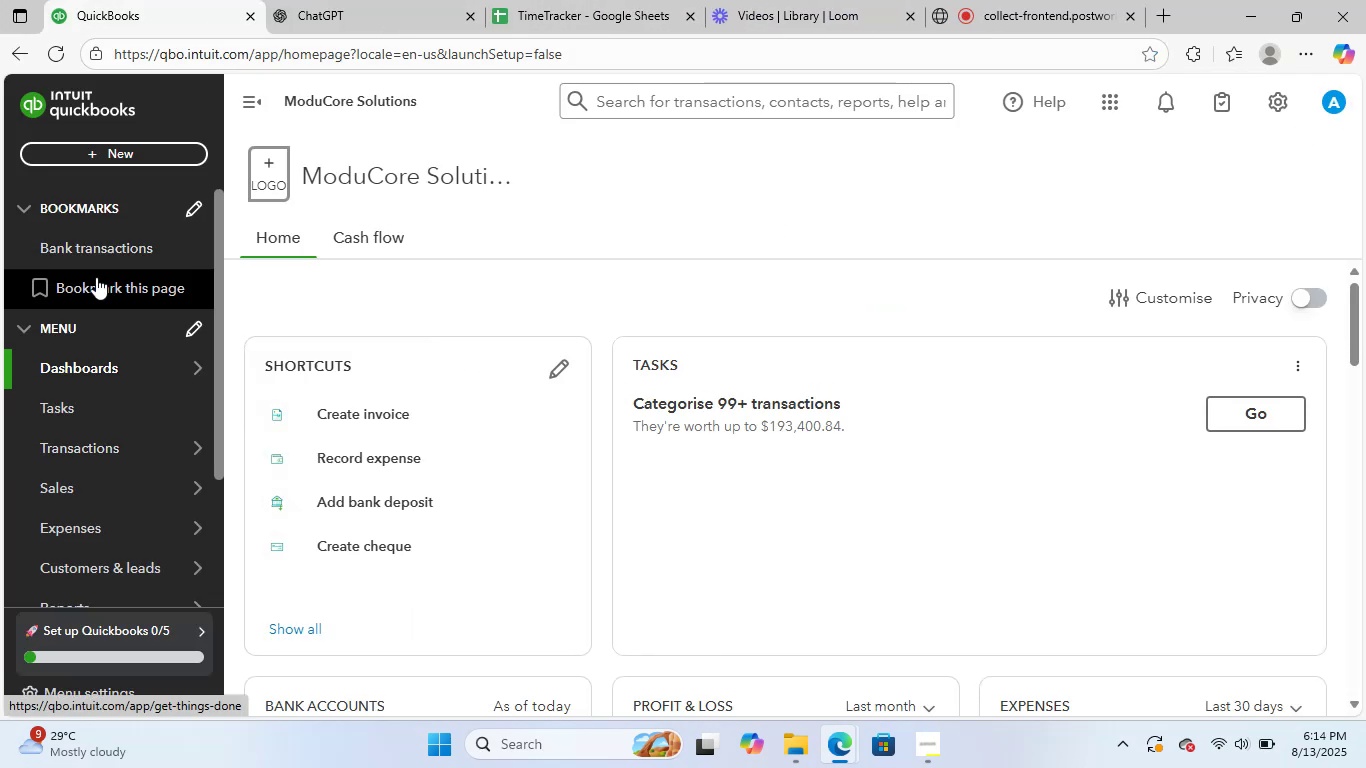 
left_click([98, 453])
 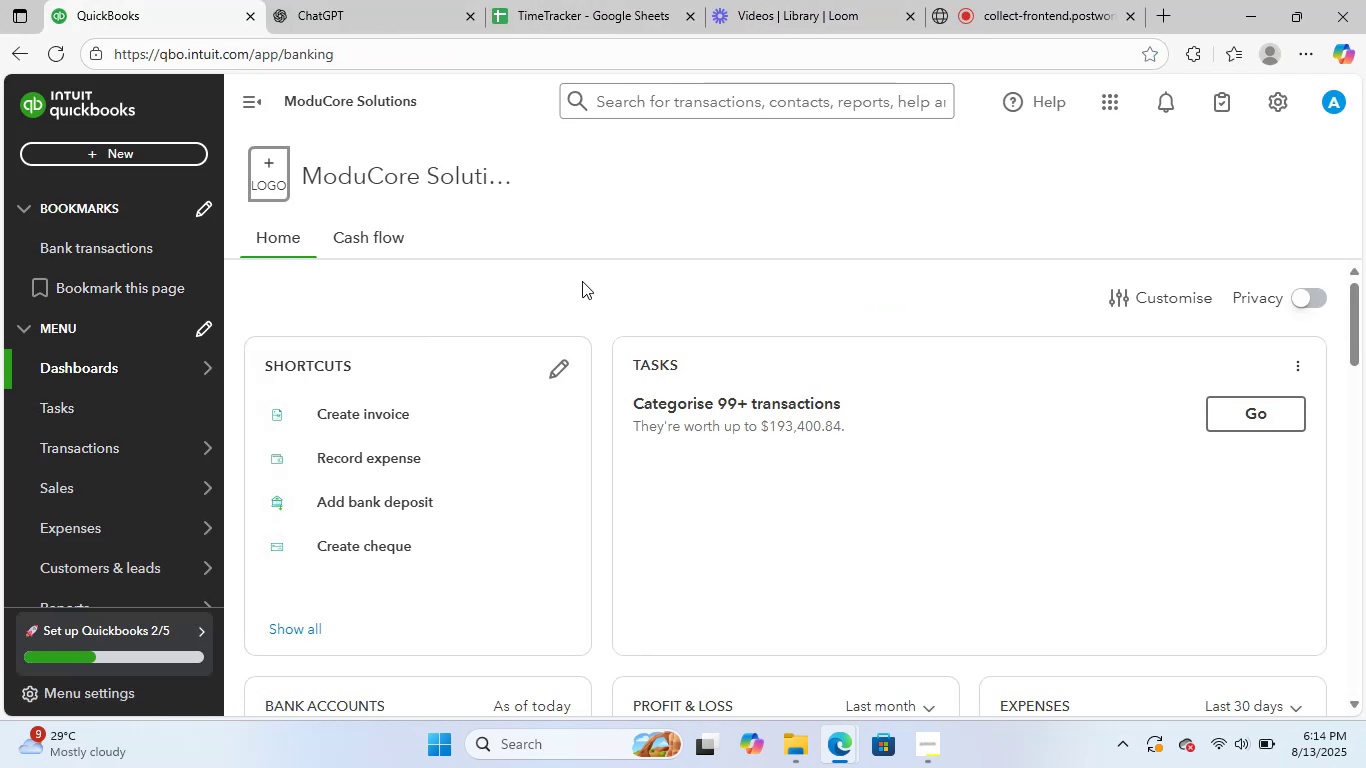 
mouse_move([604, 242])
 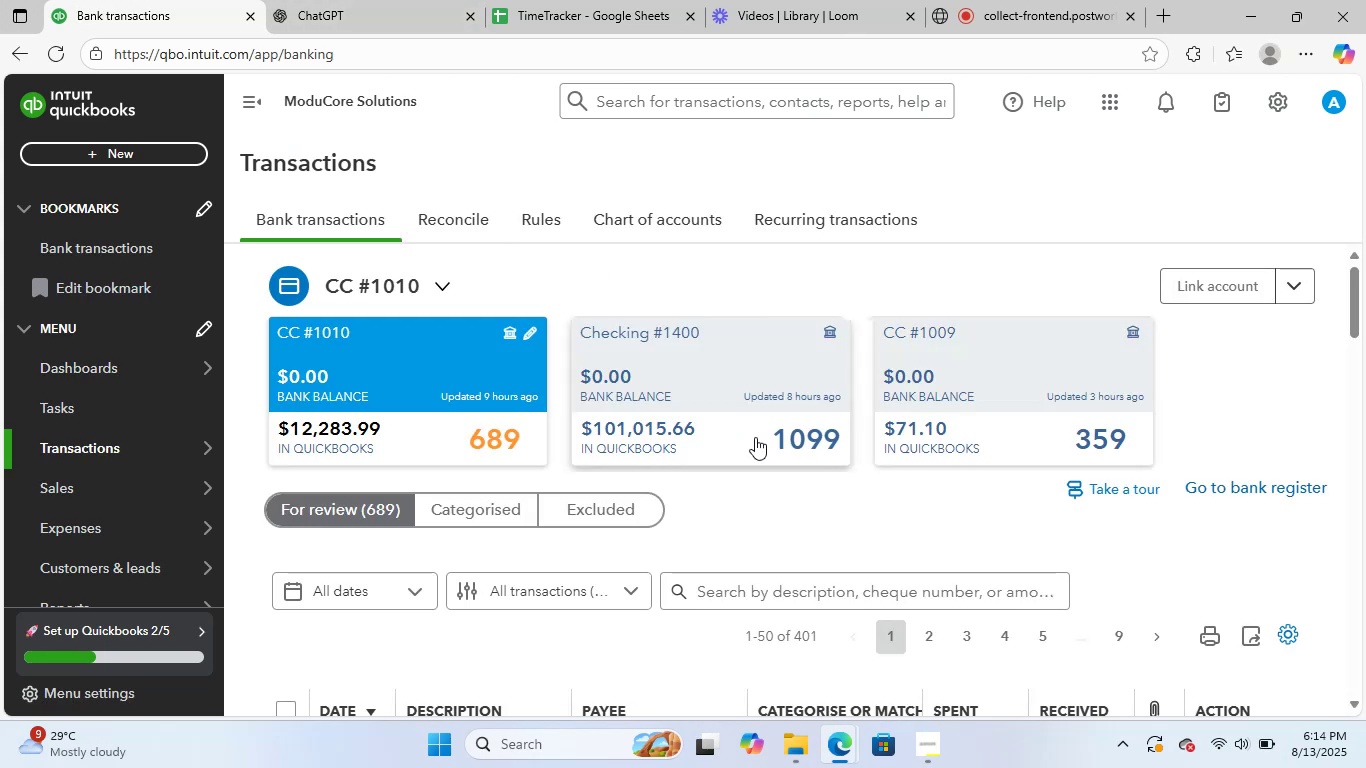 
wait(5.42)
 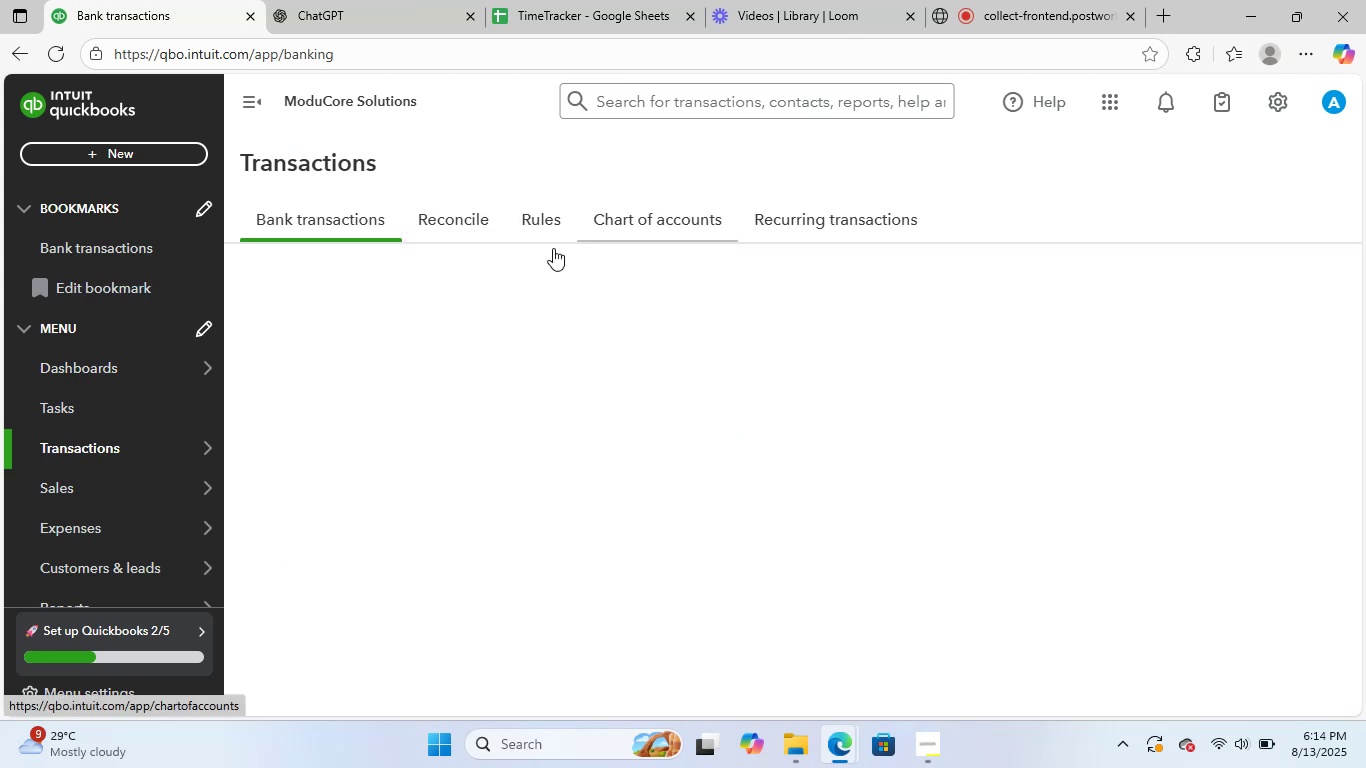 
scroll: coordinate [666, 453], scroll_direction: up, amount: 1.0
 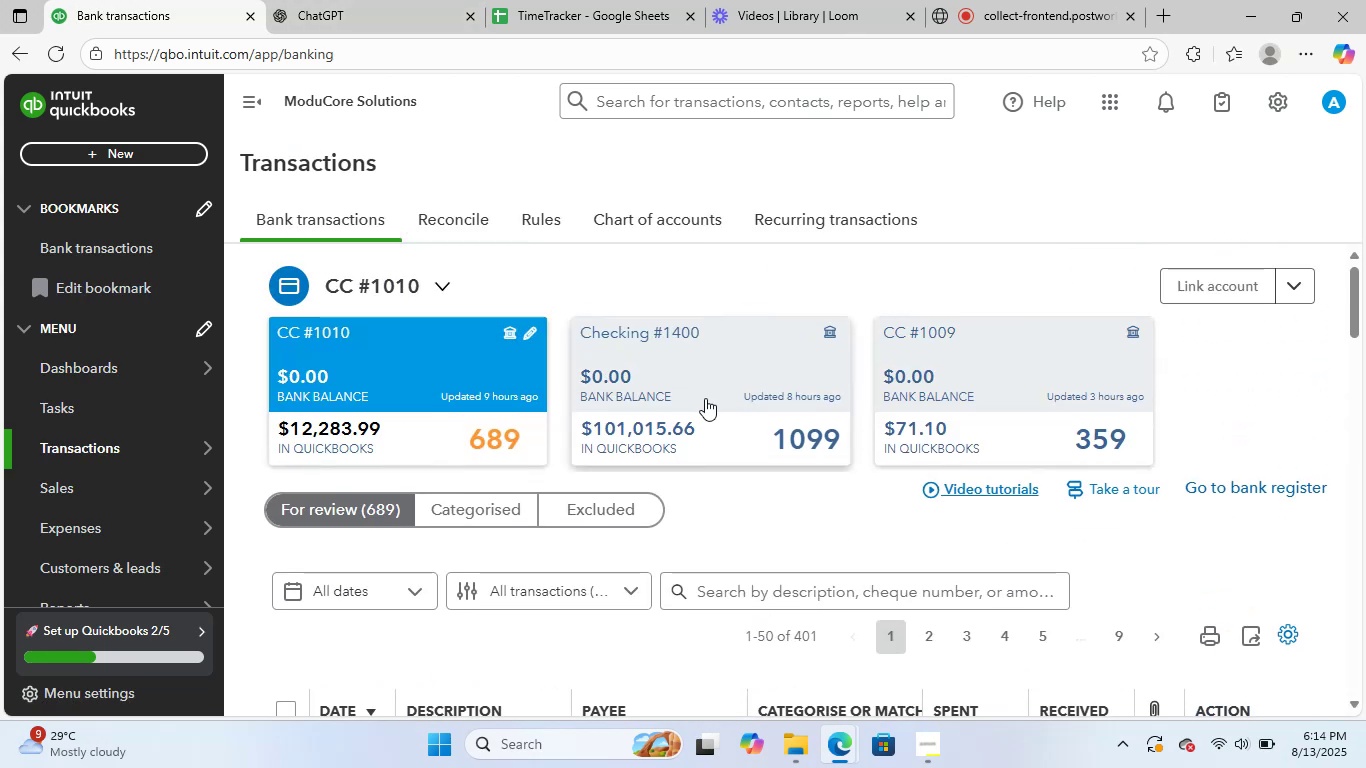 
scroll: coordinate [703, 404], scroll_direction: down, amount: 5.0
 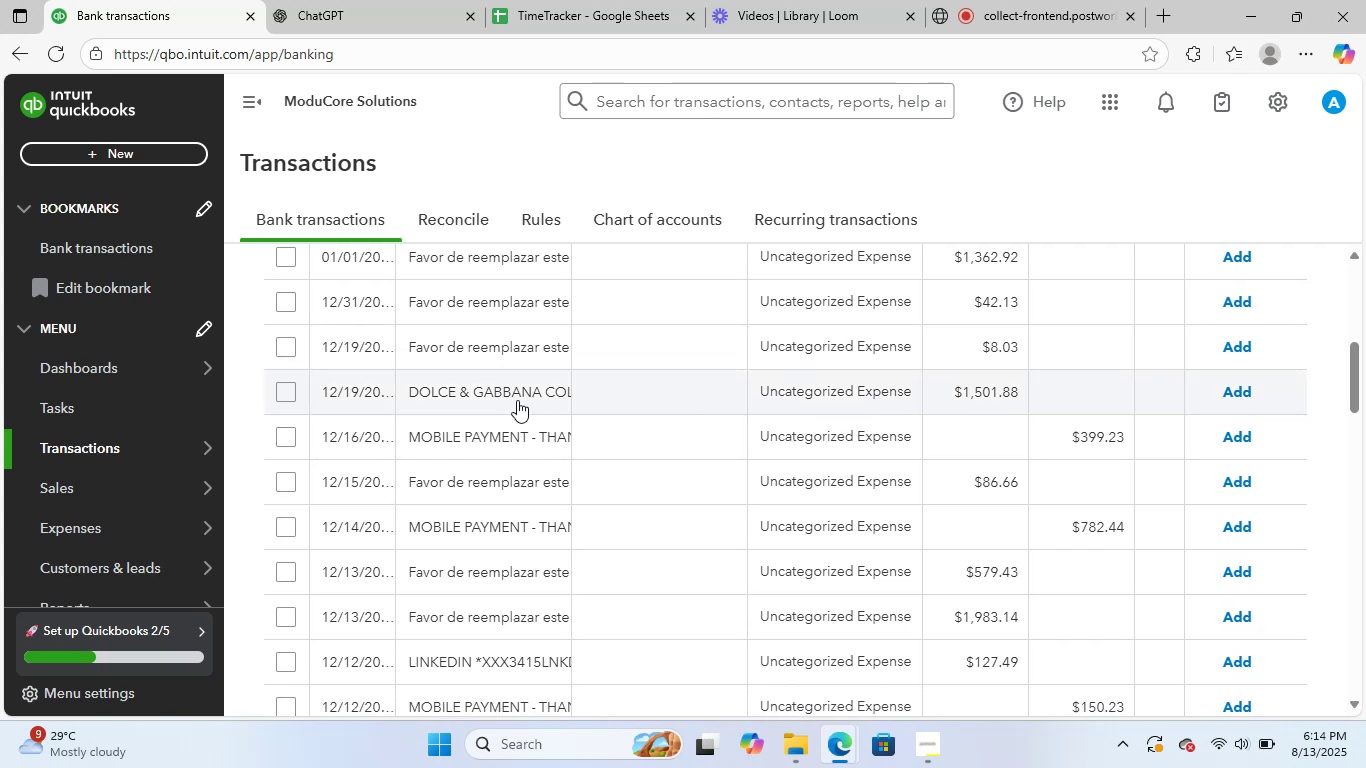 
left_click([517, 398])
 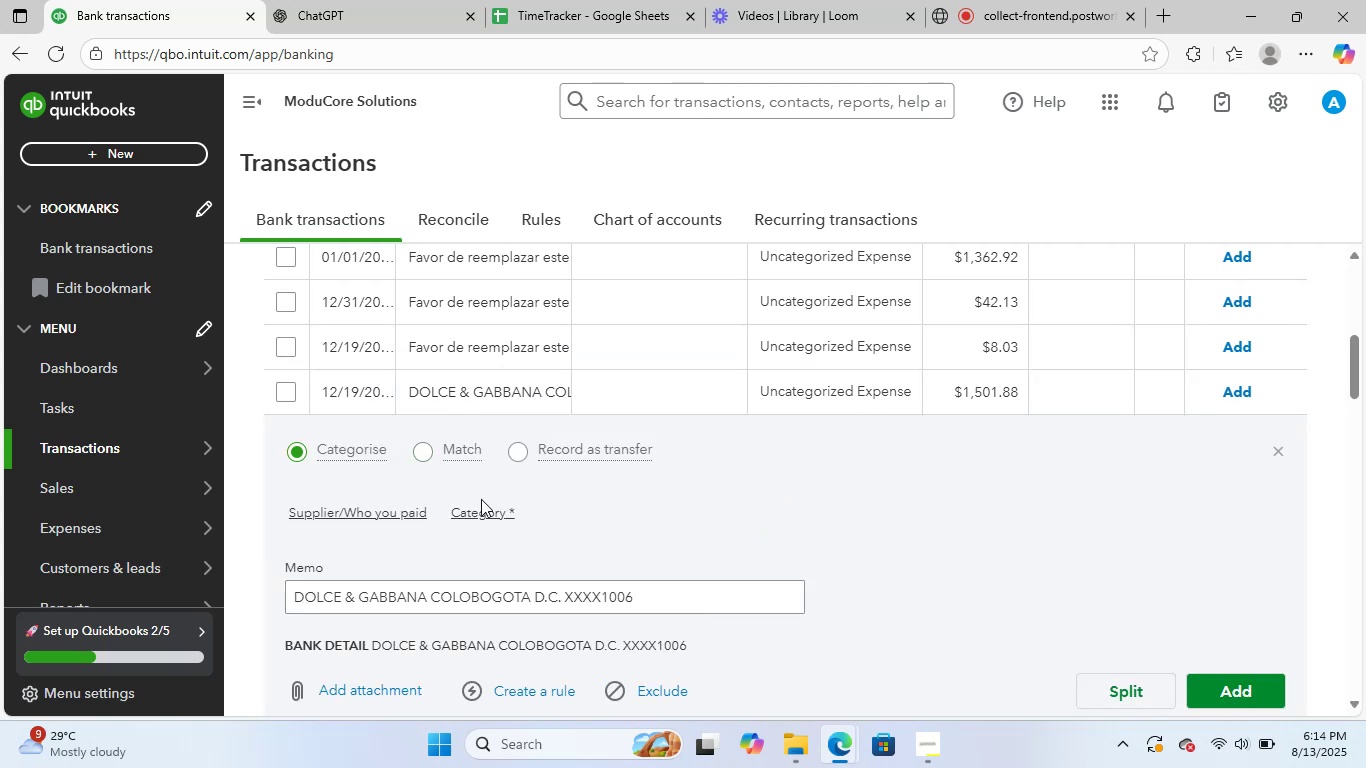 
left_click_drag(start_coordinate=[644, 596], to_coordinate=[549, 583])
 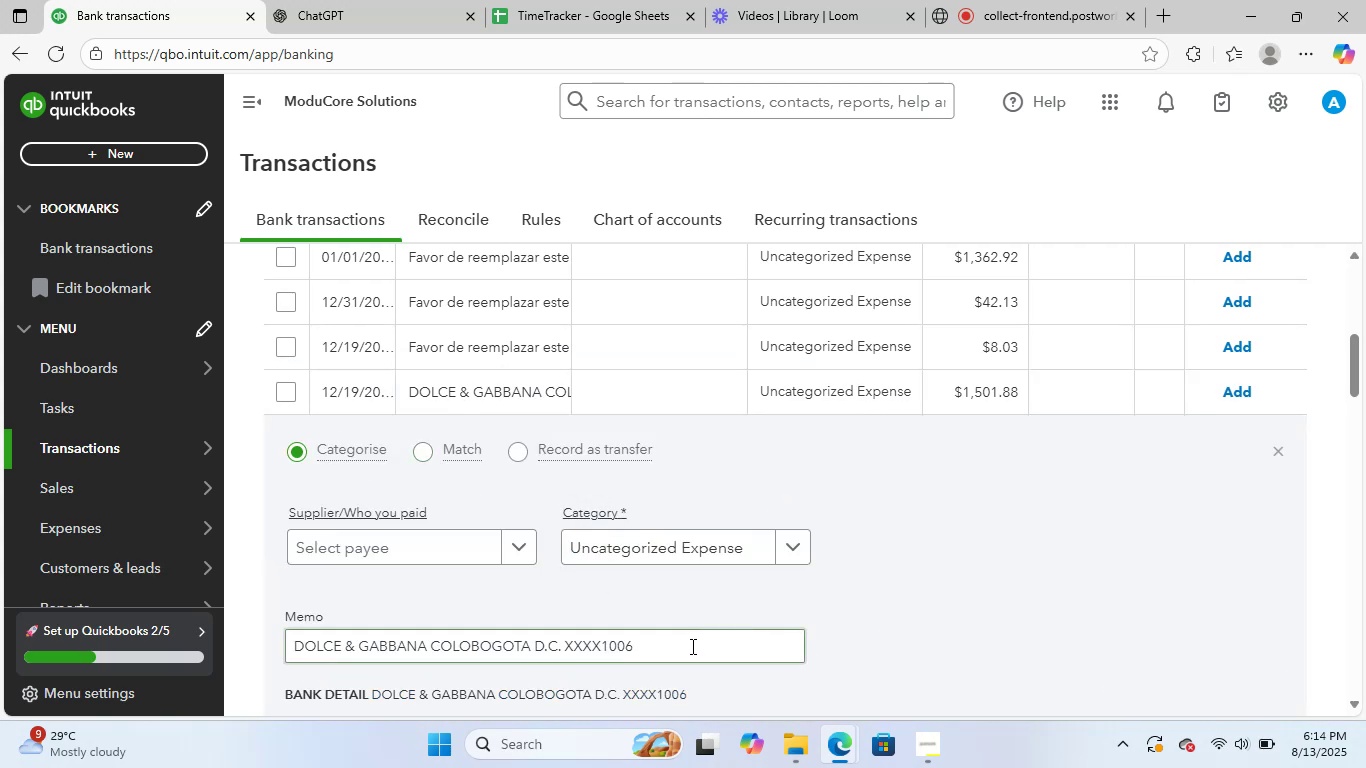 
left_click_drag(start_coordinate=[671, 642], to_coordinate=[219, 620])
 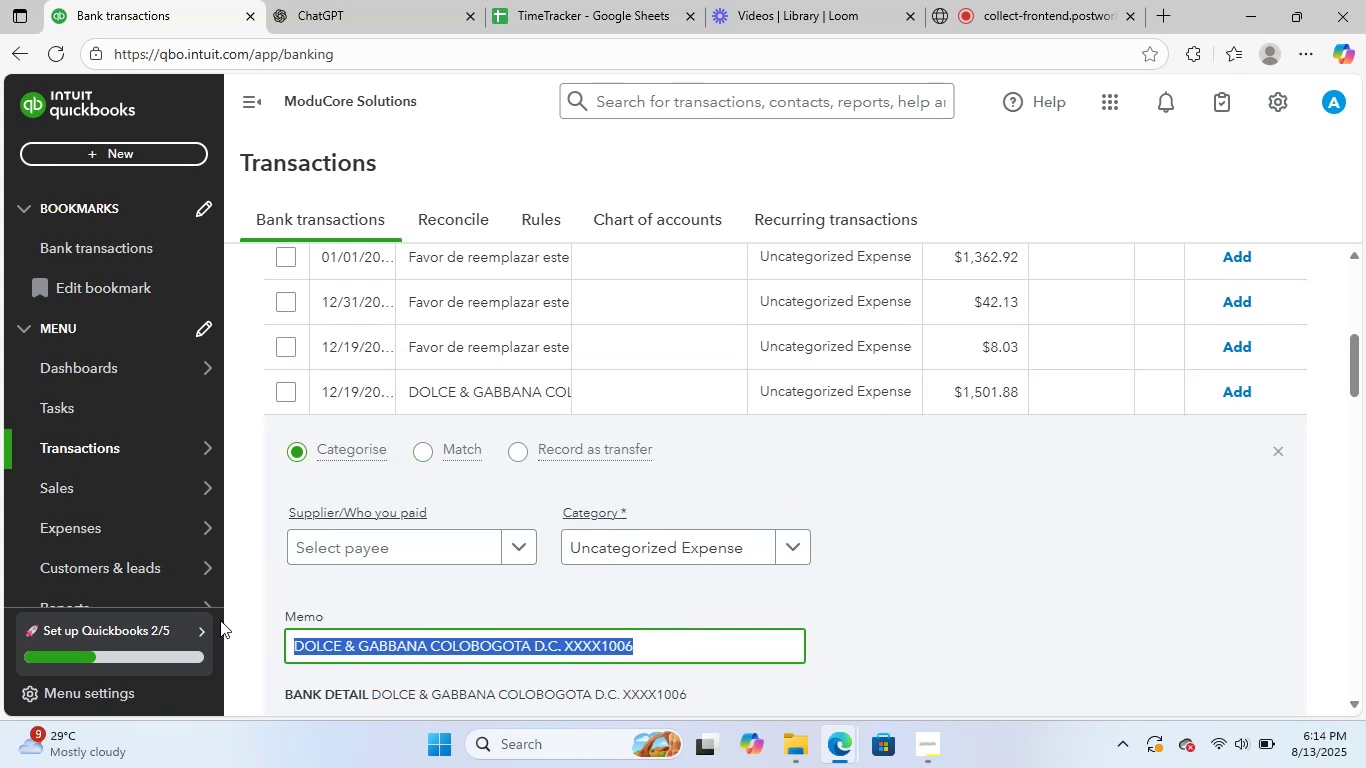 
key(Control+C)
 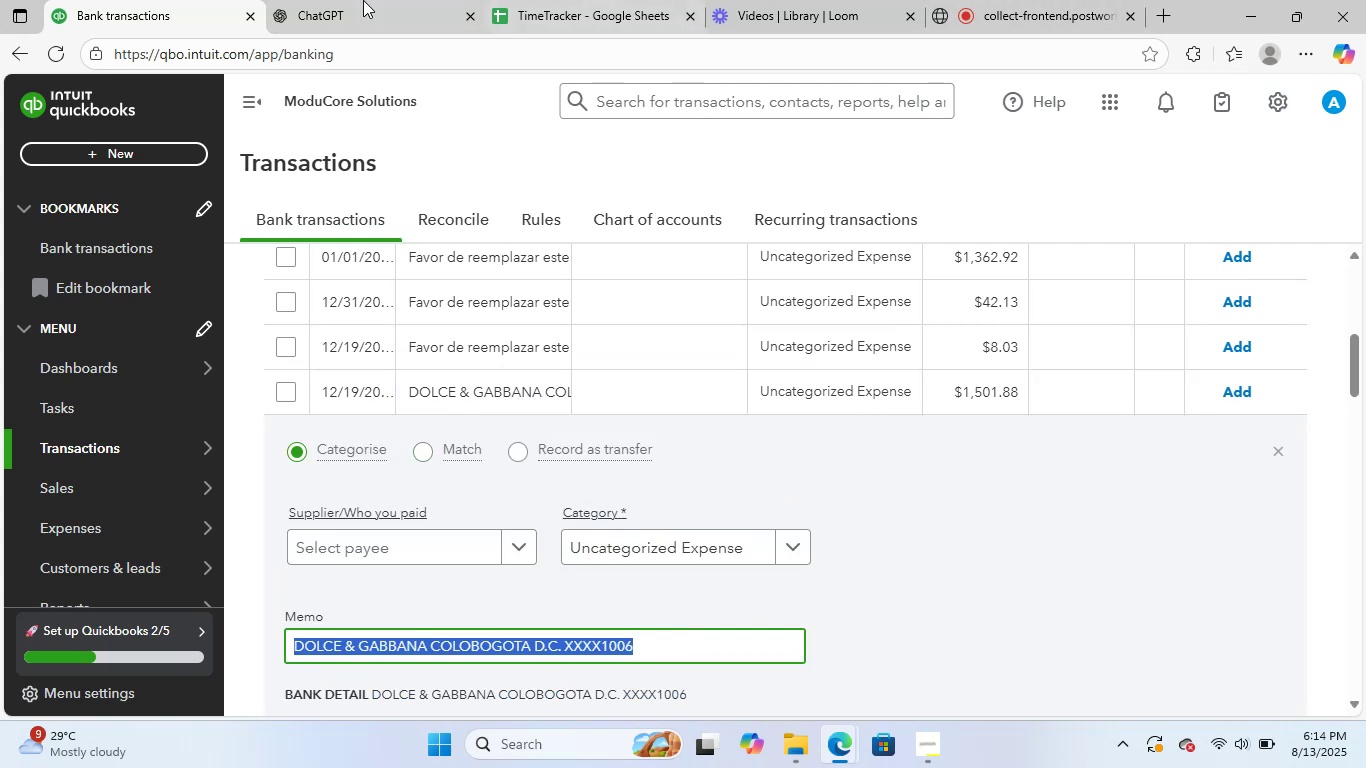 
left_click([346, 0])
 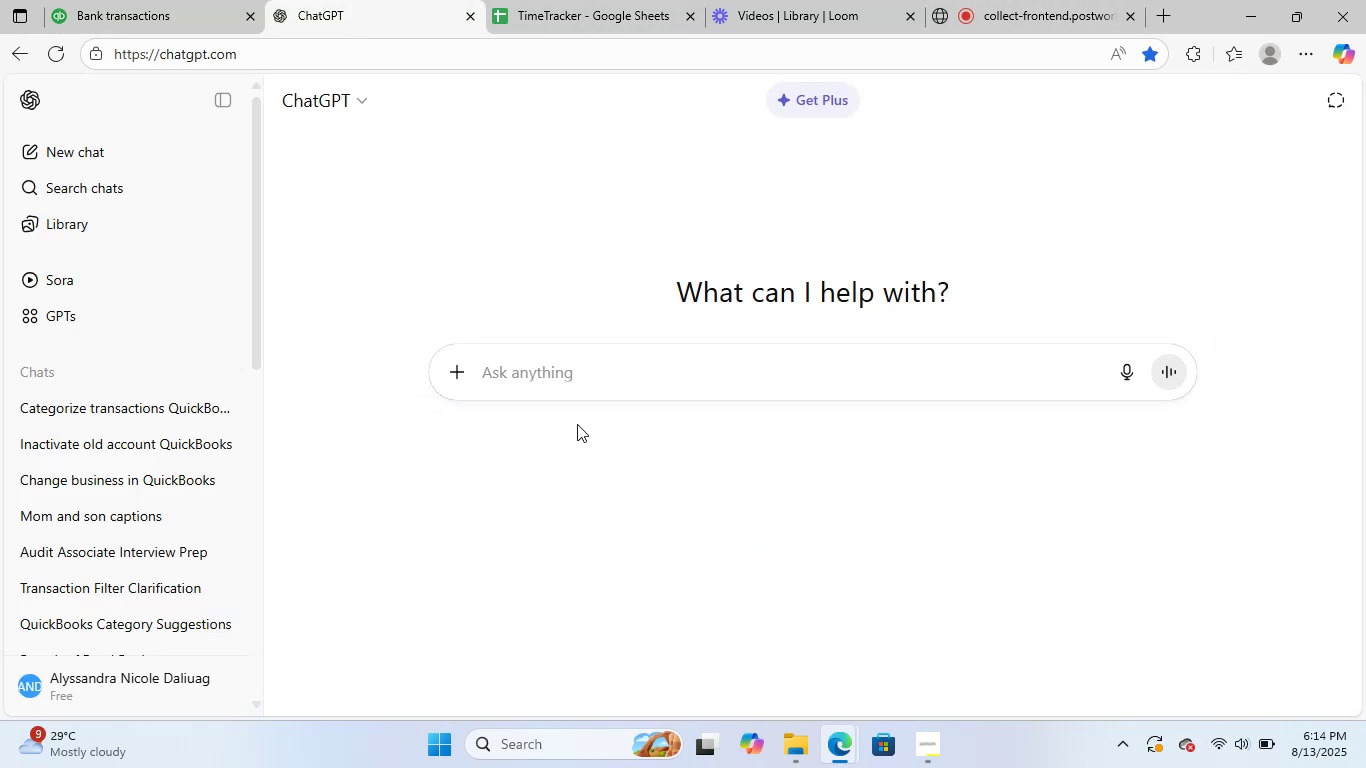 
key(Control+V)
 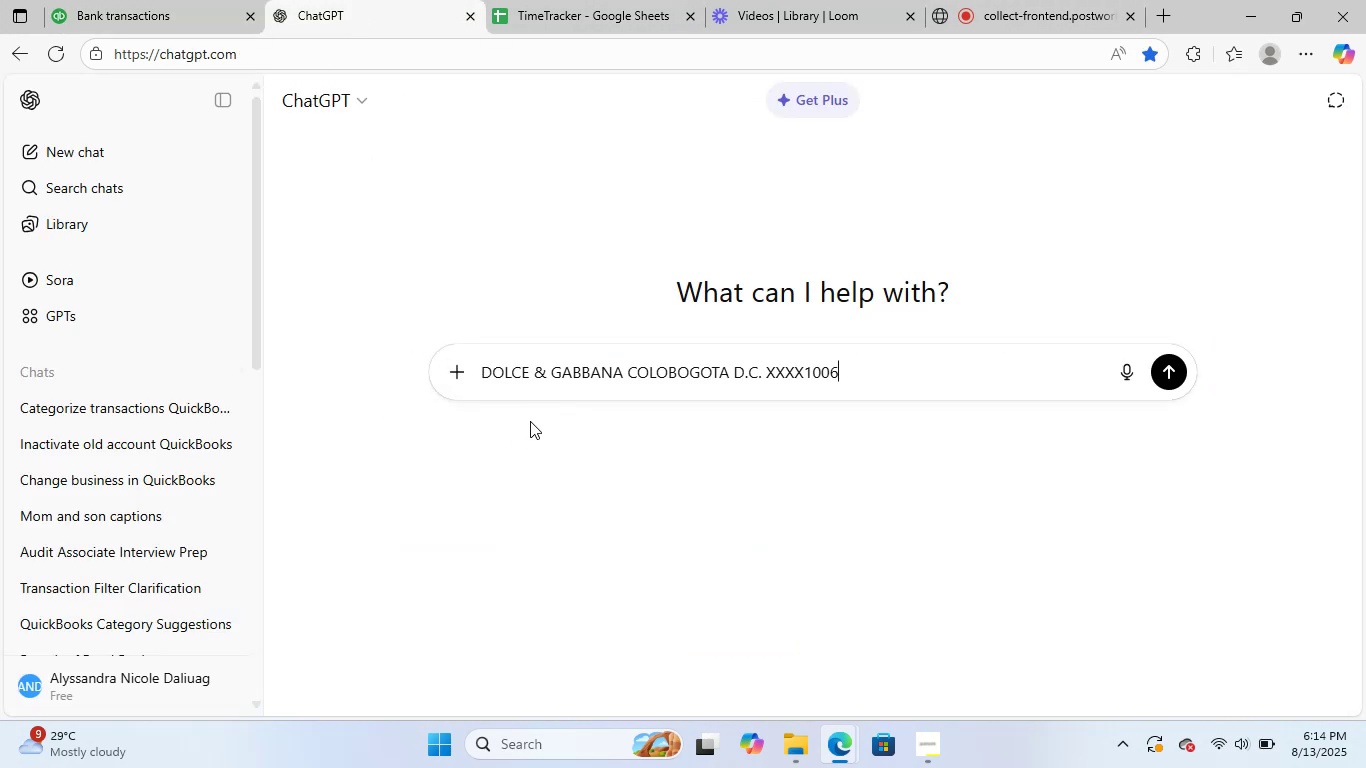 
type(for)
key(Backspace)
key(Backspace)
key(Backspace)
 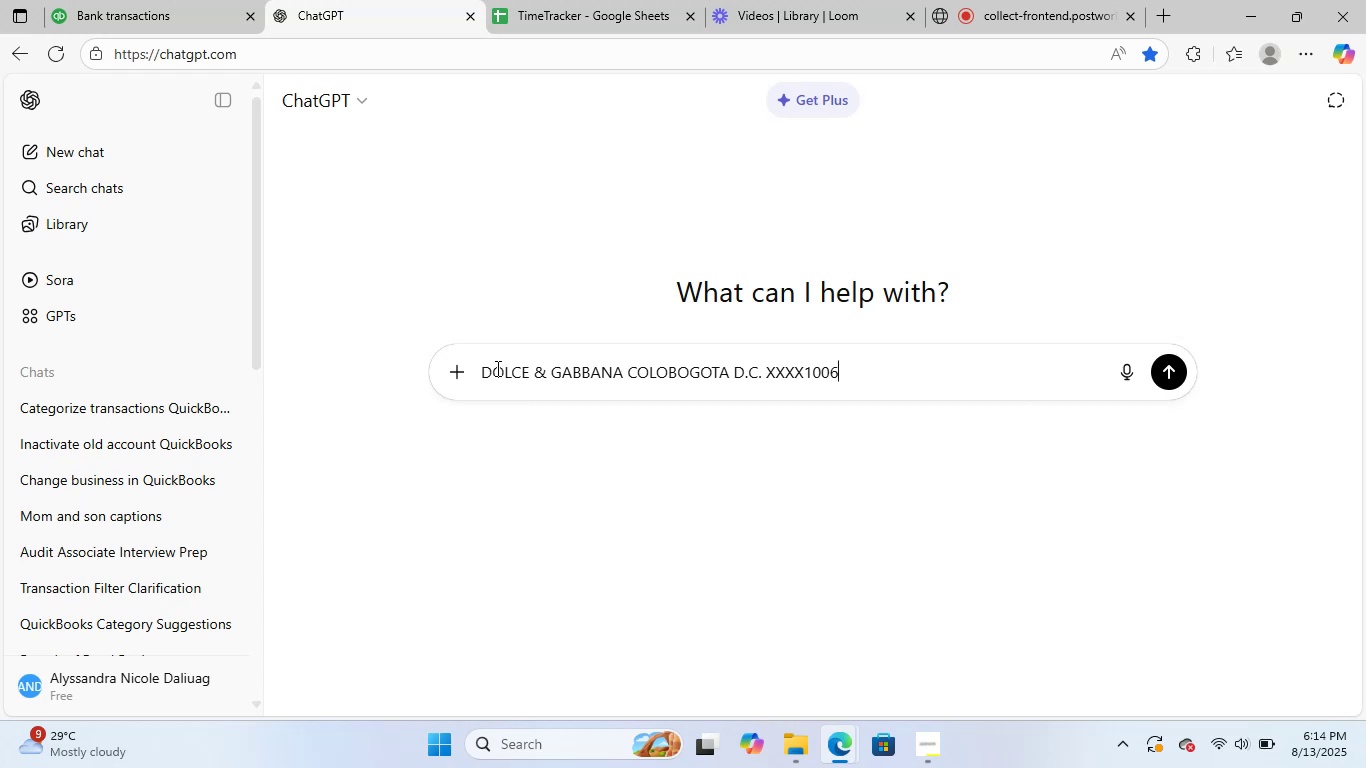 
left_click([486, 371])
 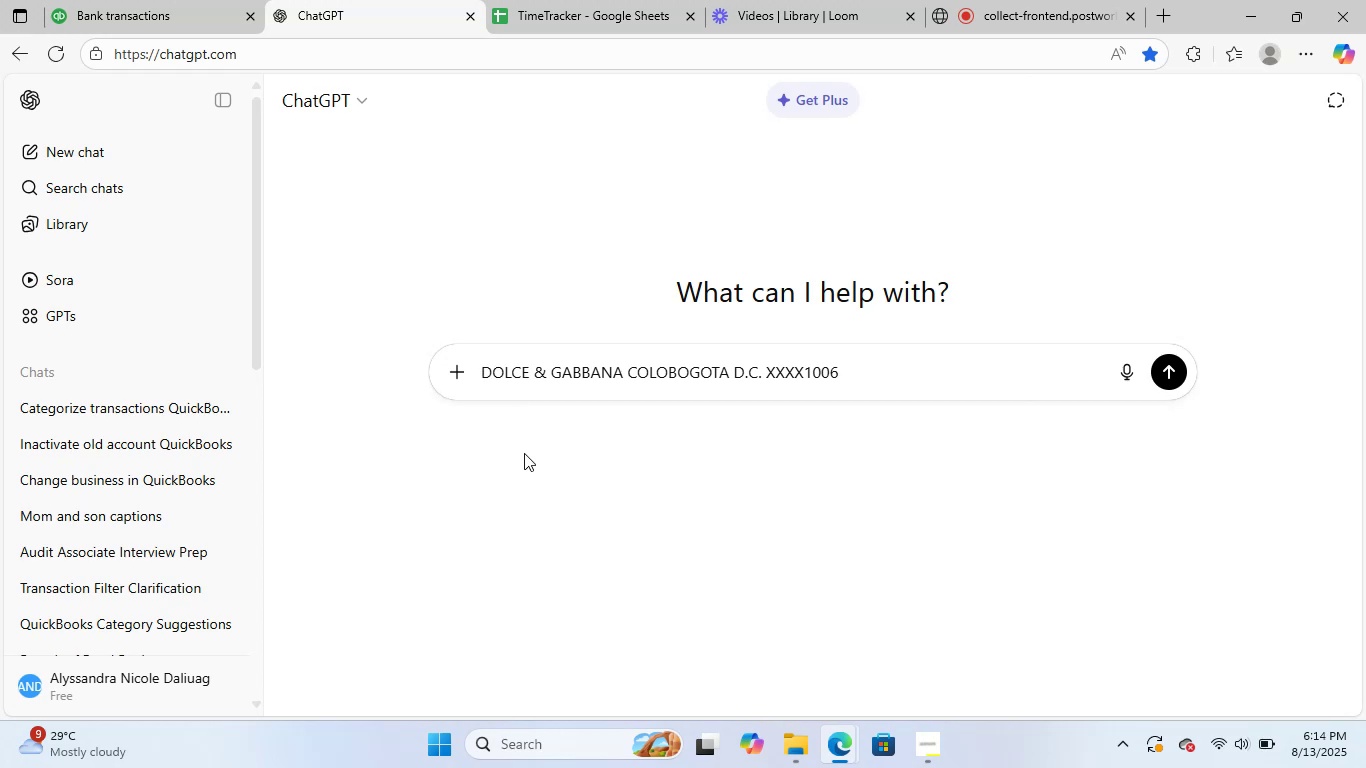 
type(fo examplw)
key(Backspace)
type(e, , what os)
key(Backspace)
key(Backspace)
type(is the categorized in quickbooks)
key(NumpadEnter)
 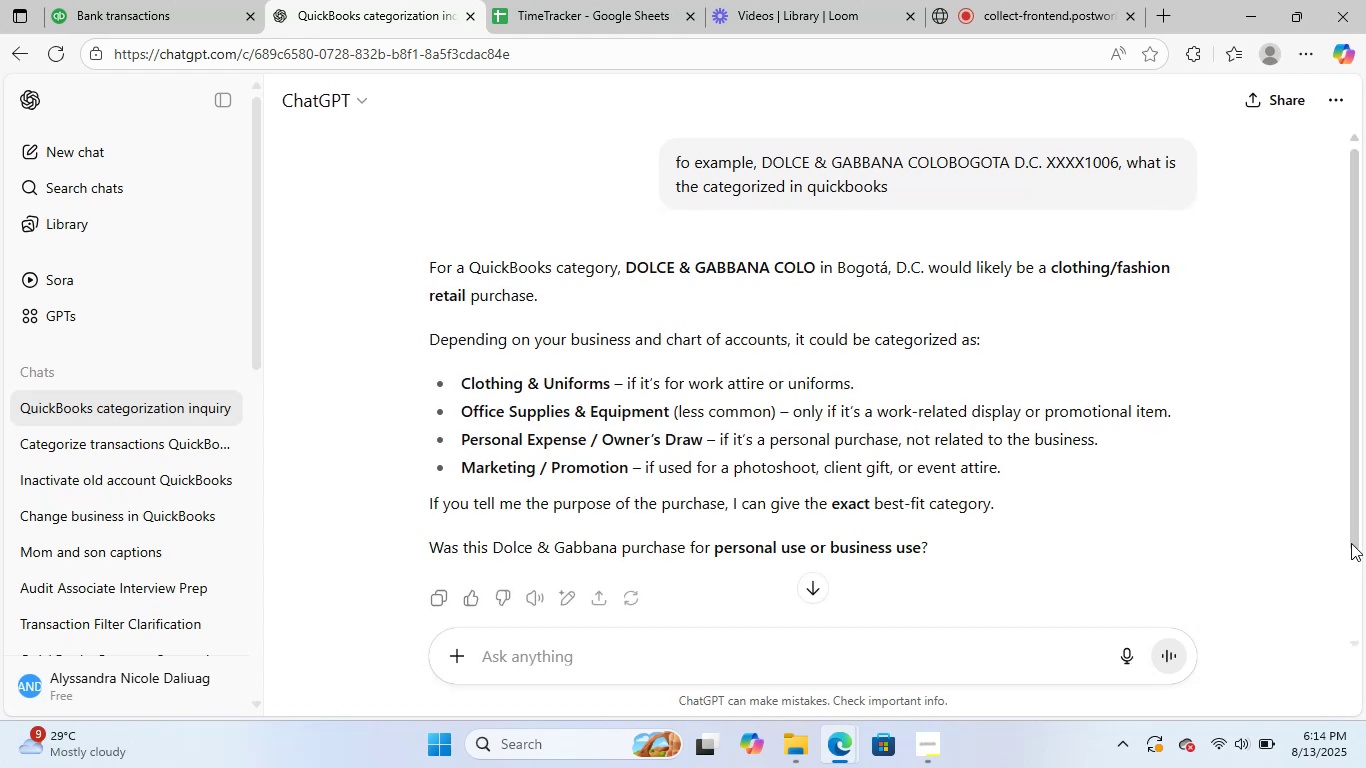 
wait(7.27)
 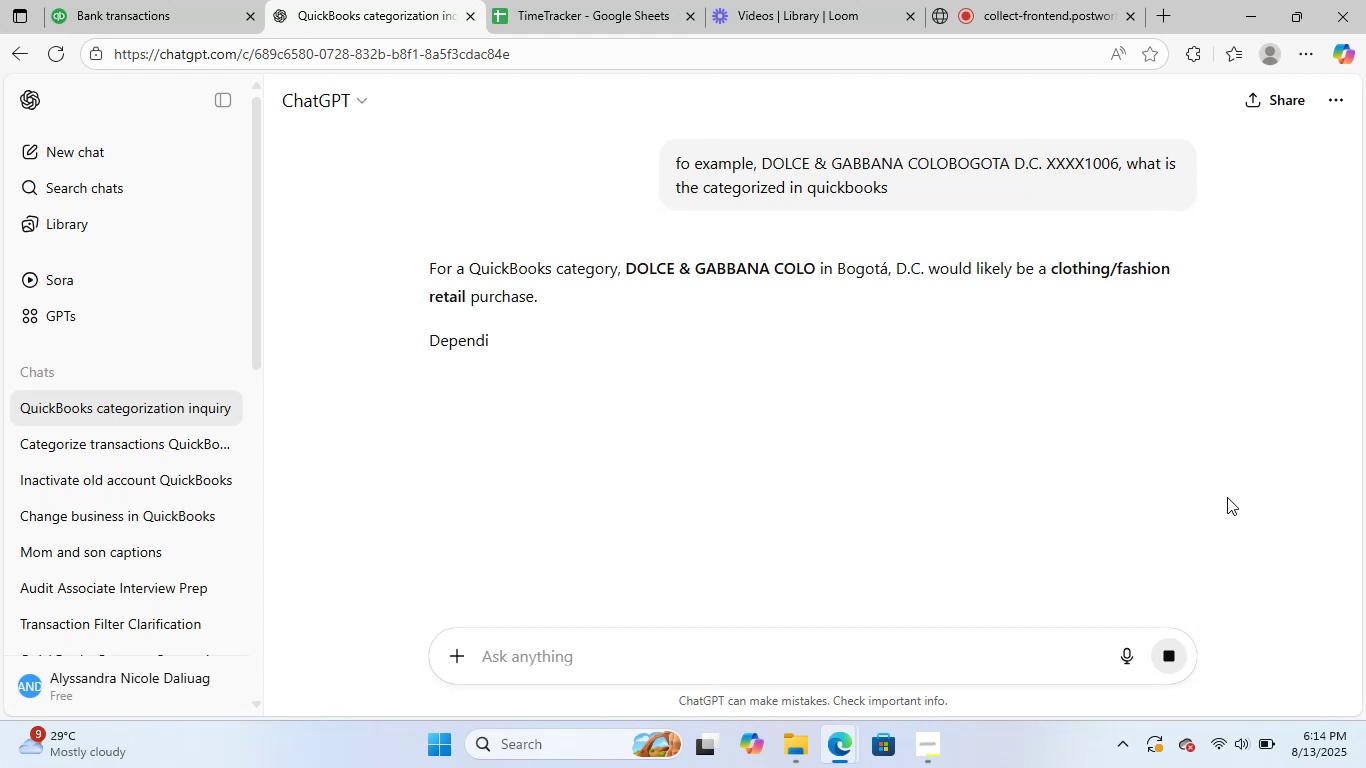 
scroll: coordinate [880, 449], scroll_direction: down, amount: 6.0
 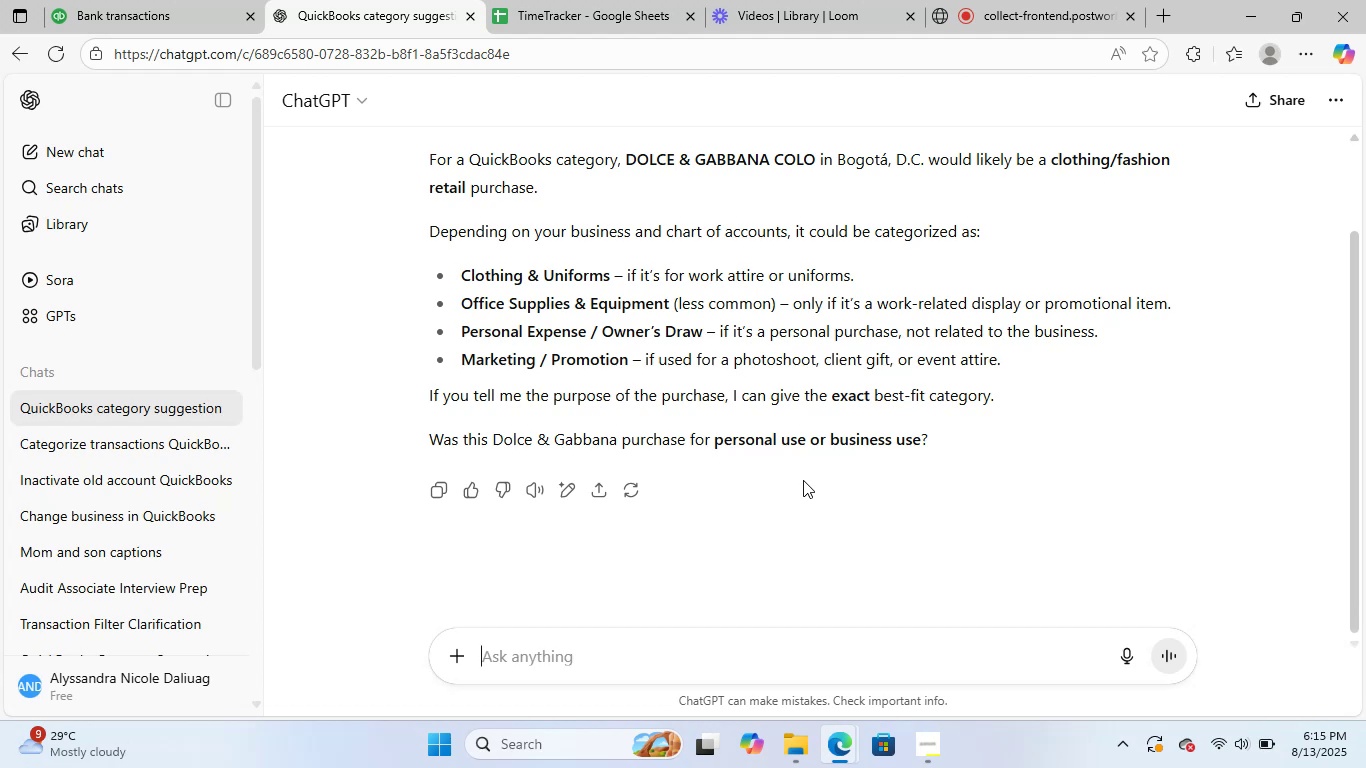 
wait(15.73)
 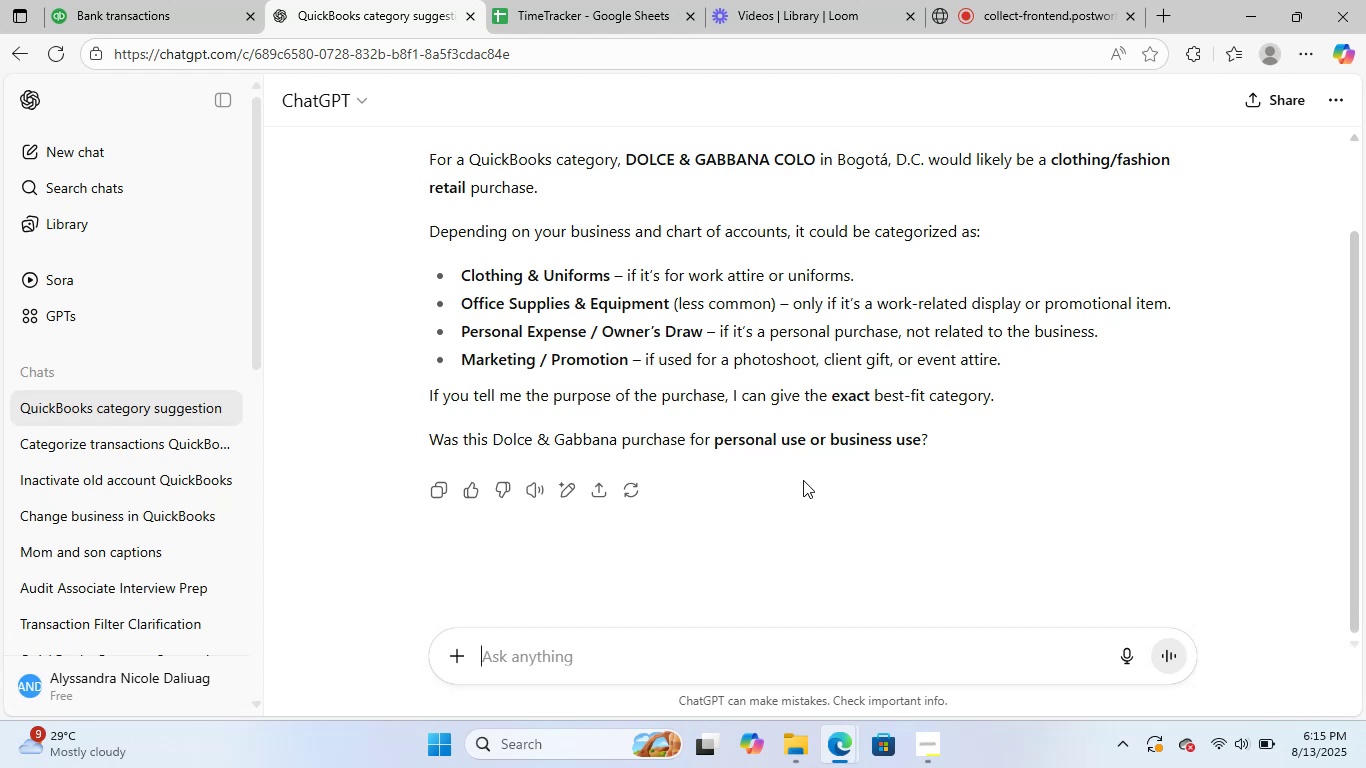 
scroll: coordinate [808, 473], scroll_direction: up, amount: 1.0
 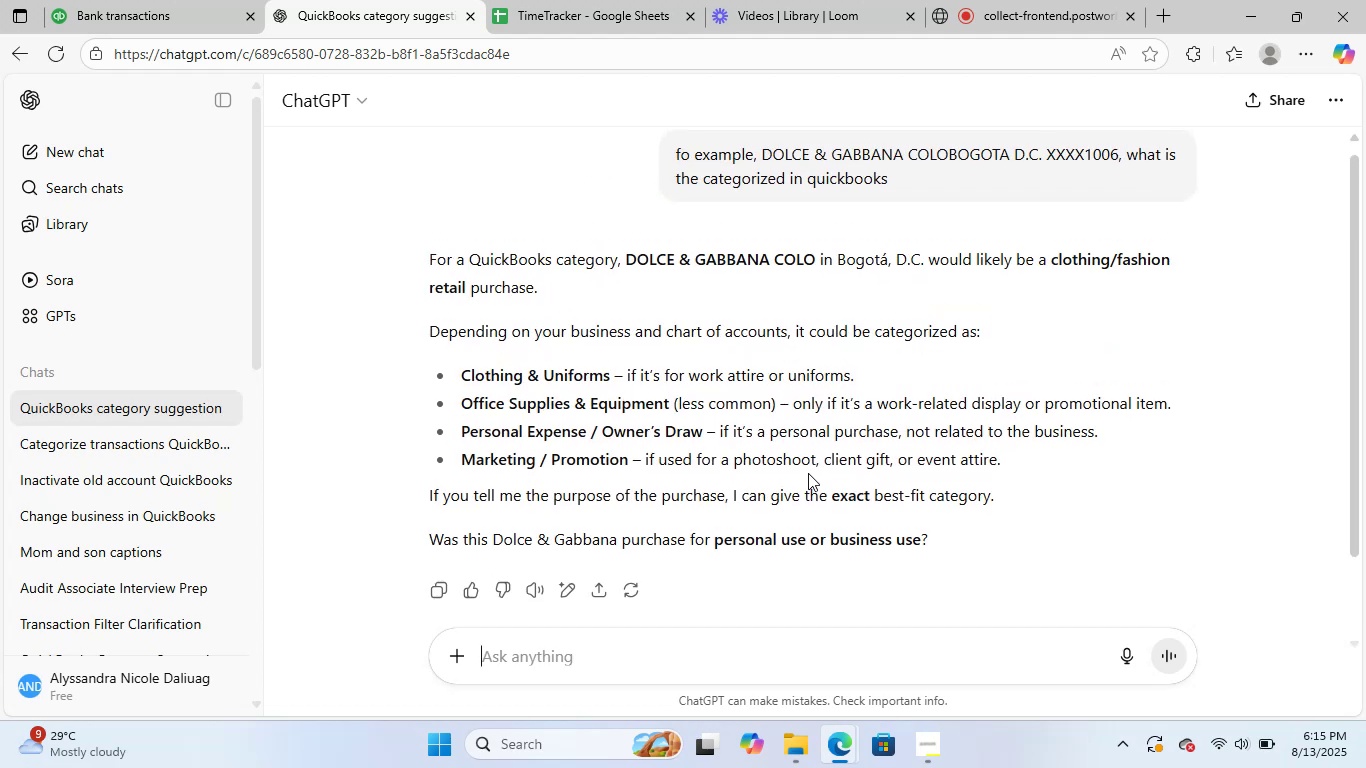 
scroll: coordinate [808, 473], scroll_direction: down, amount: 1.0
 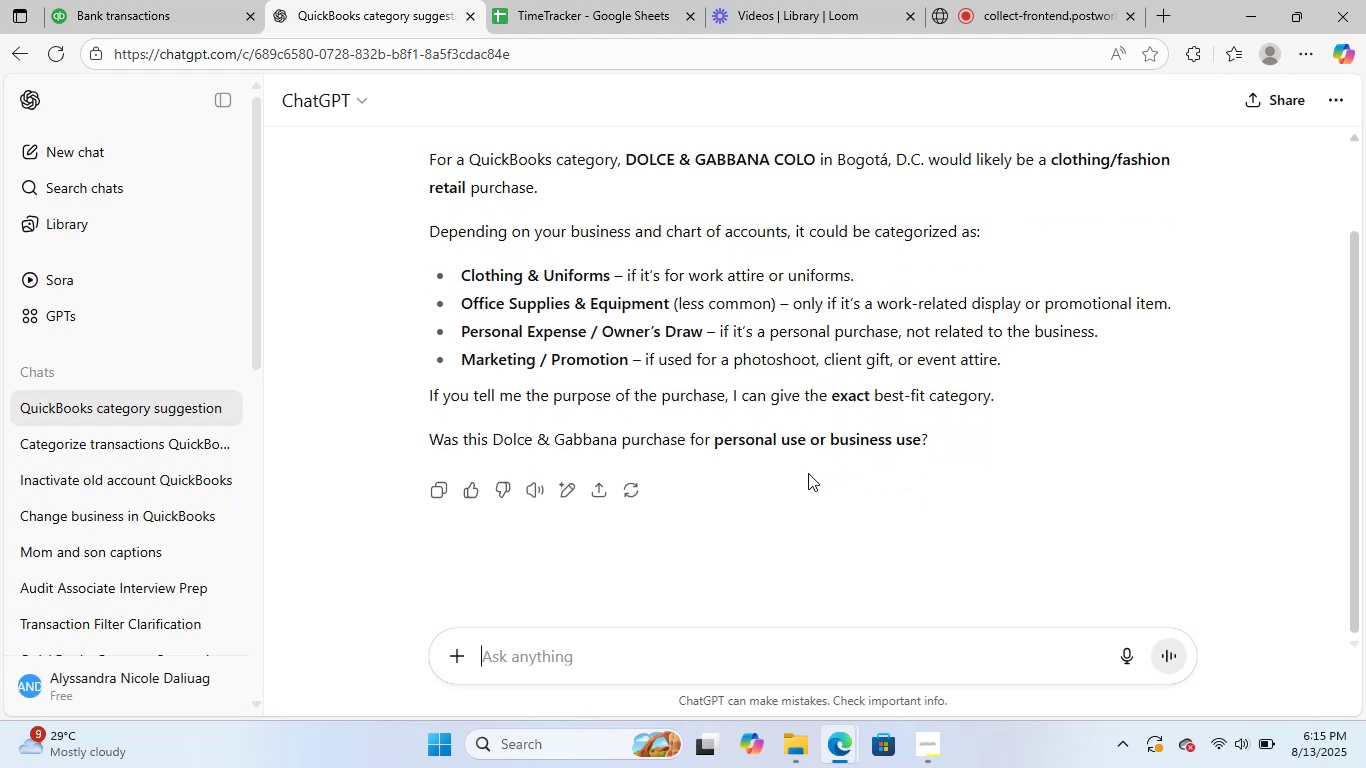 
left_click([727, 666])
 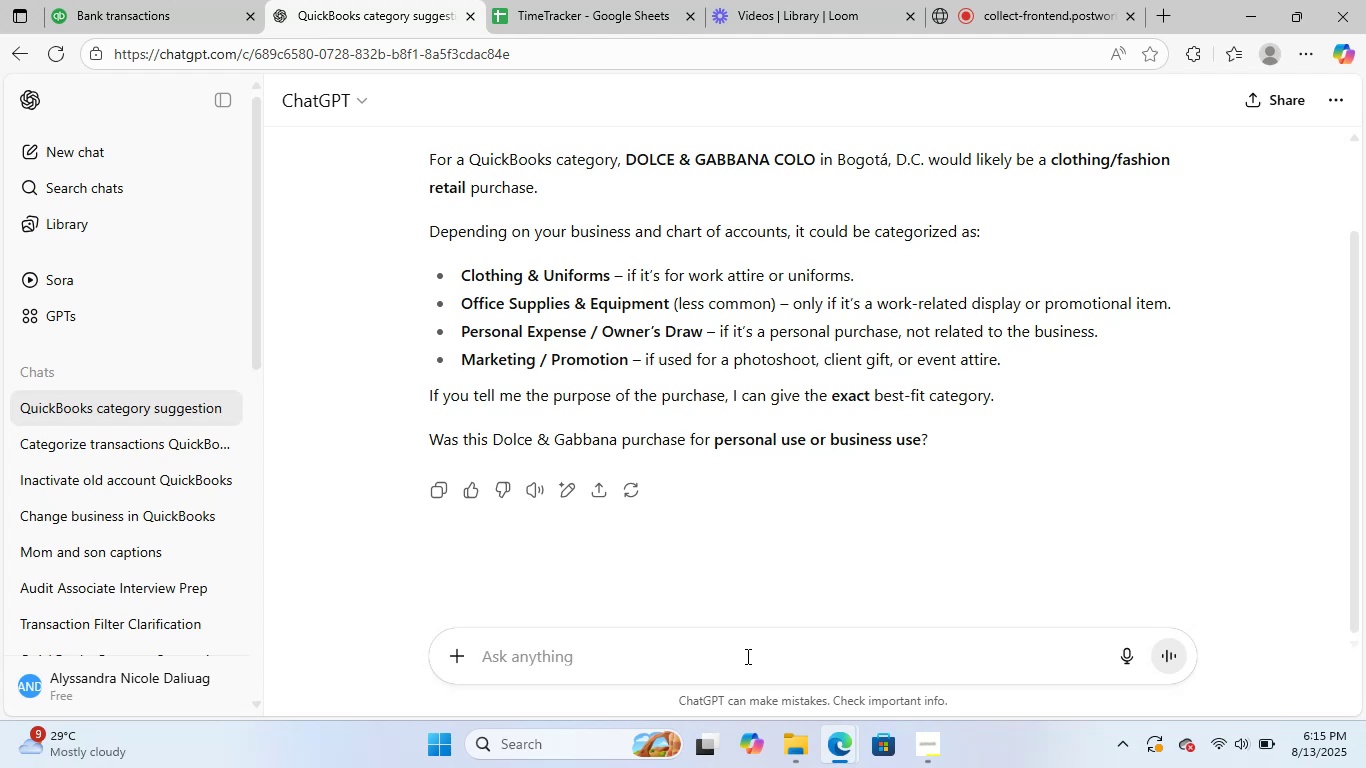 
type(business)
key(NumpadEnter)
 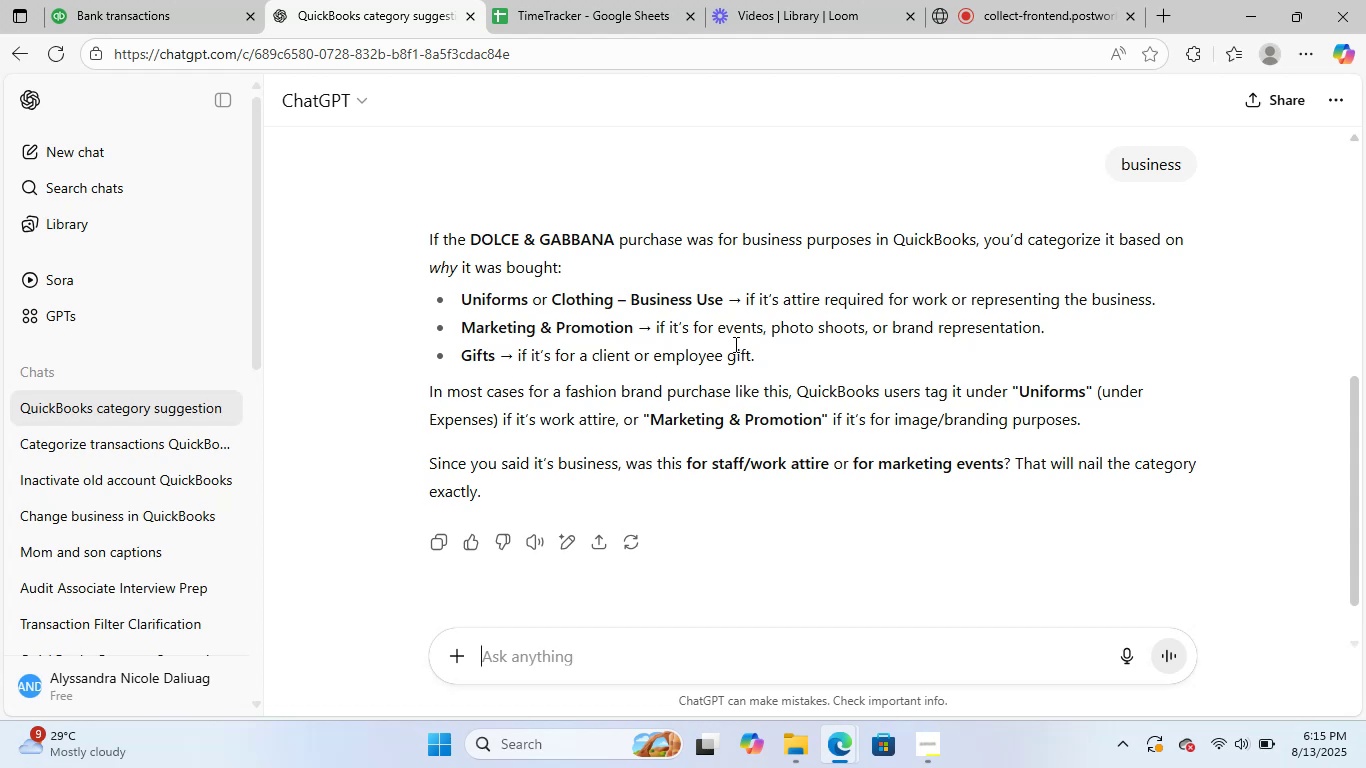 
wait(23.51)
 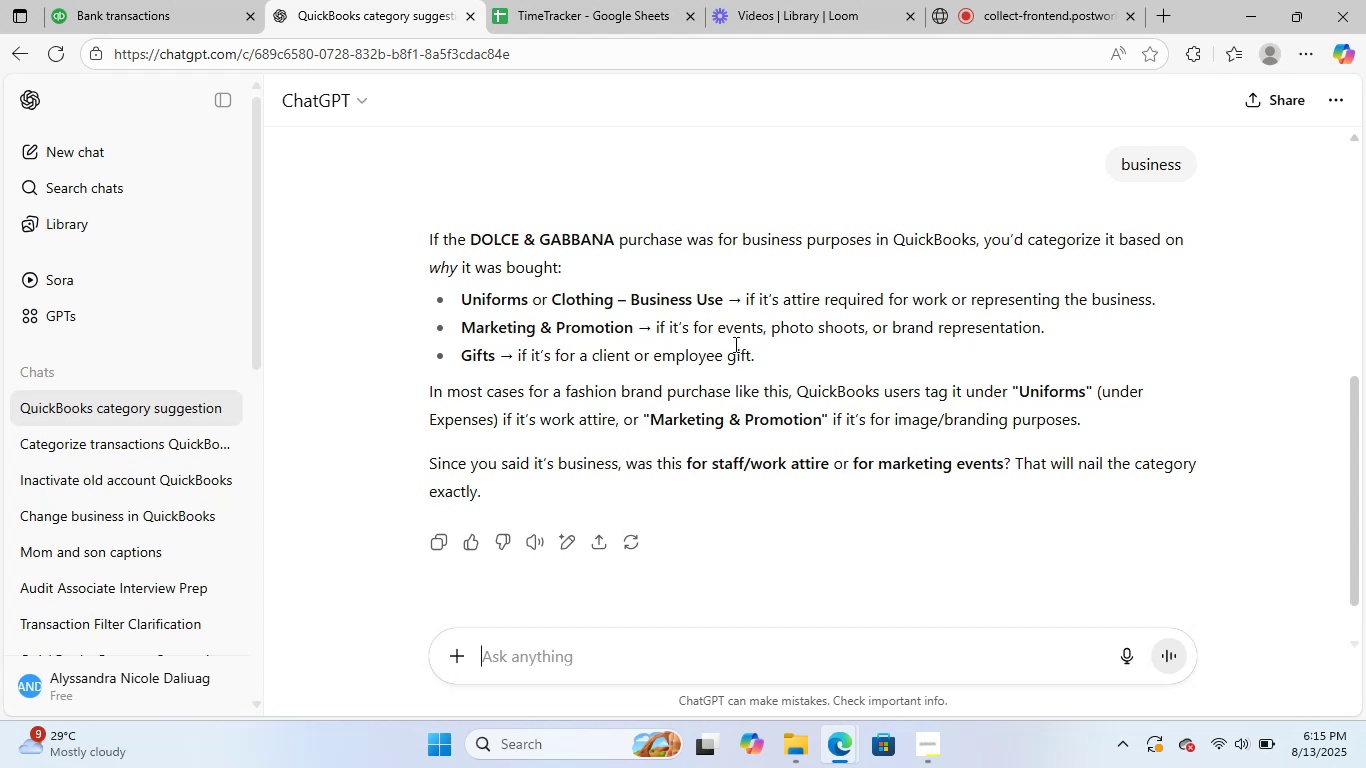 
left_click([803, 742])
 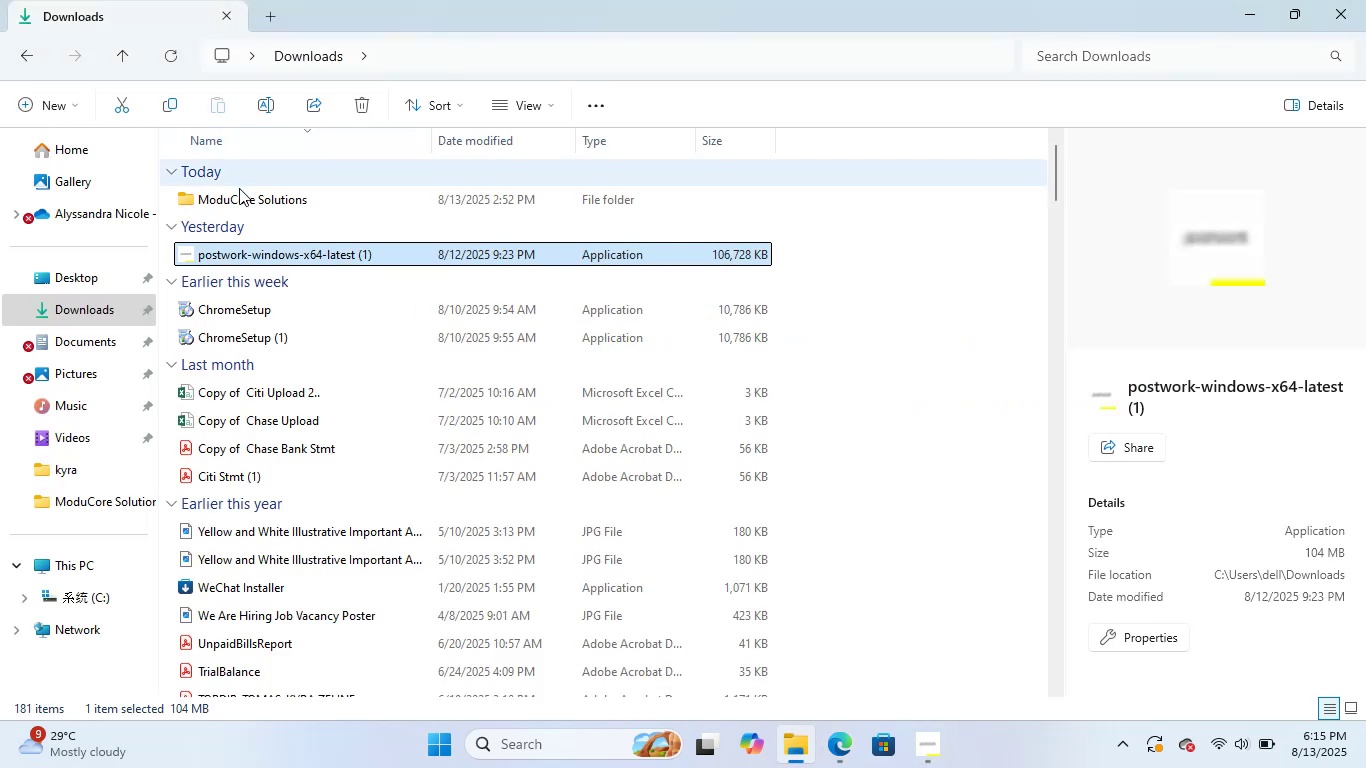 
left_click([253, 197])
 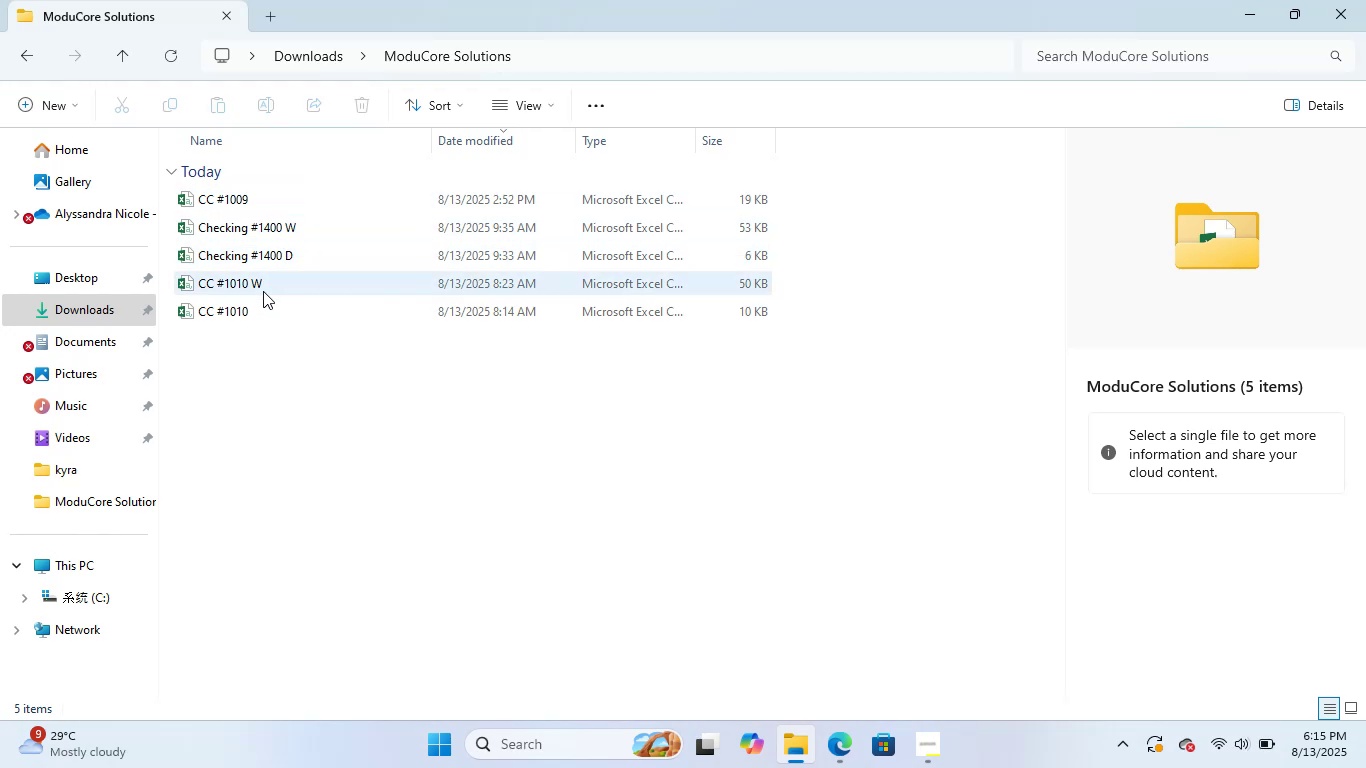 
wait(6.33)
 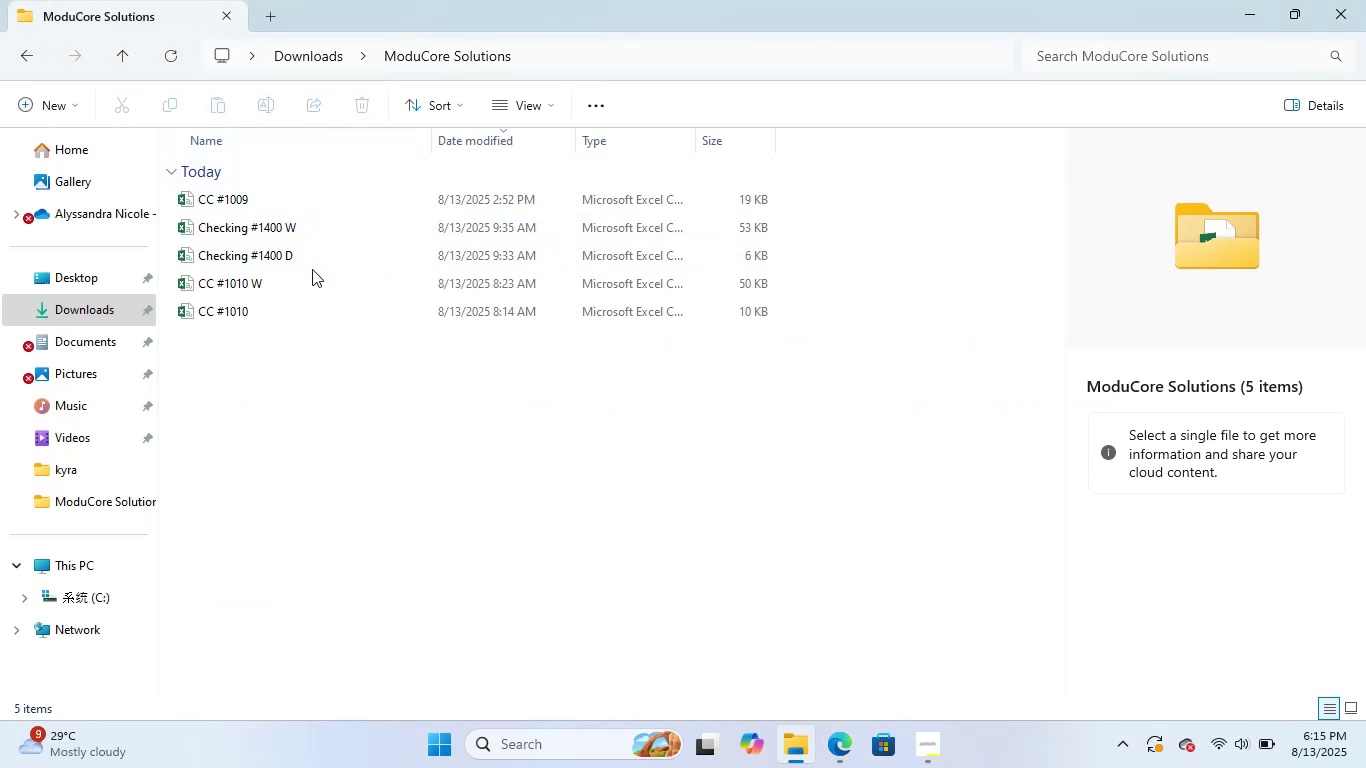 
left_click([268, 285])
 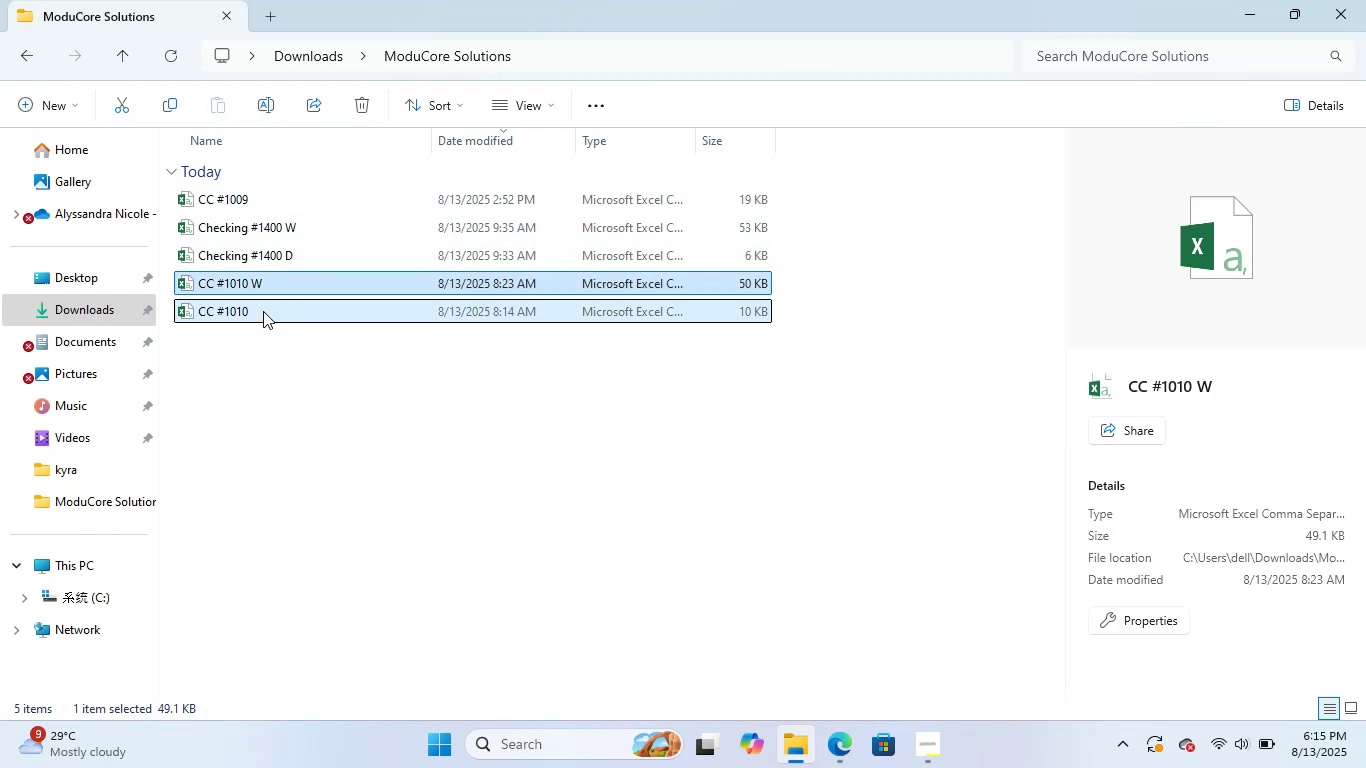 
double_click([263, 311])
 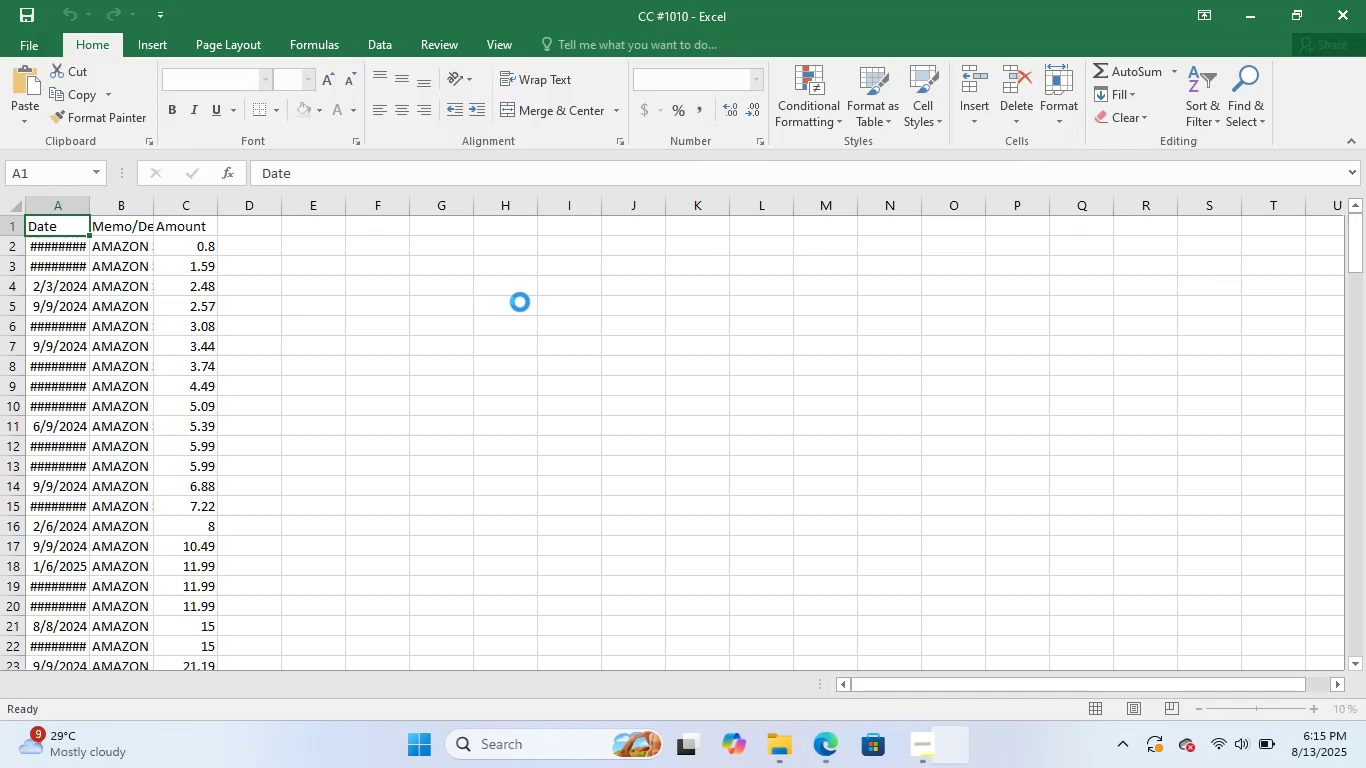 
left_click([157, 443])
 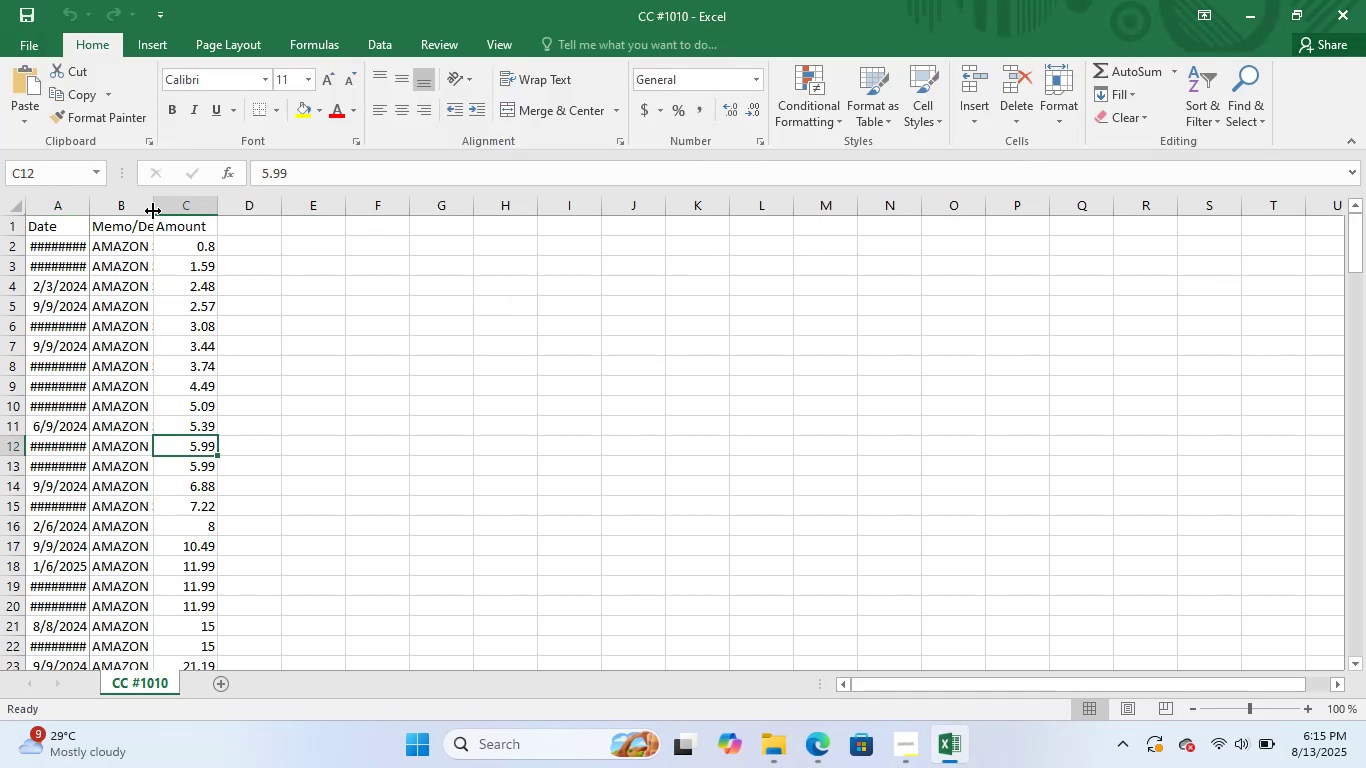 
double_click([153, 211])
 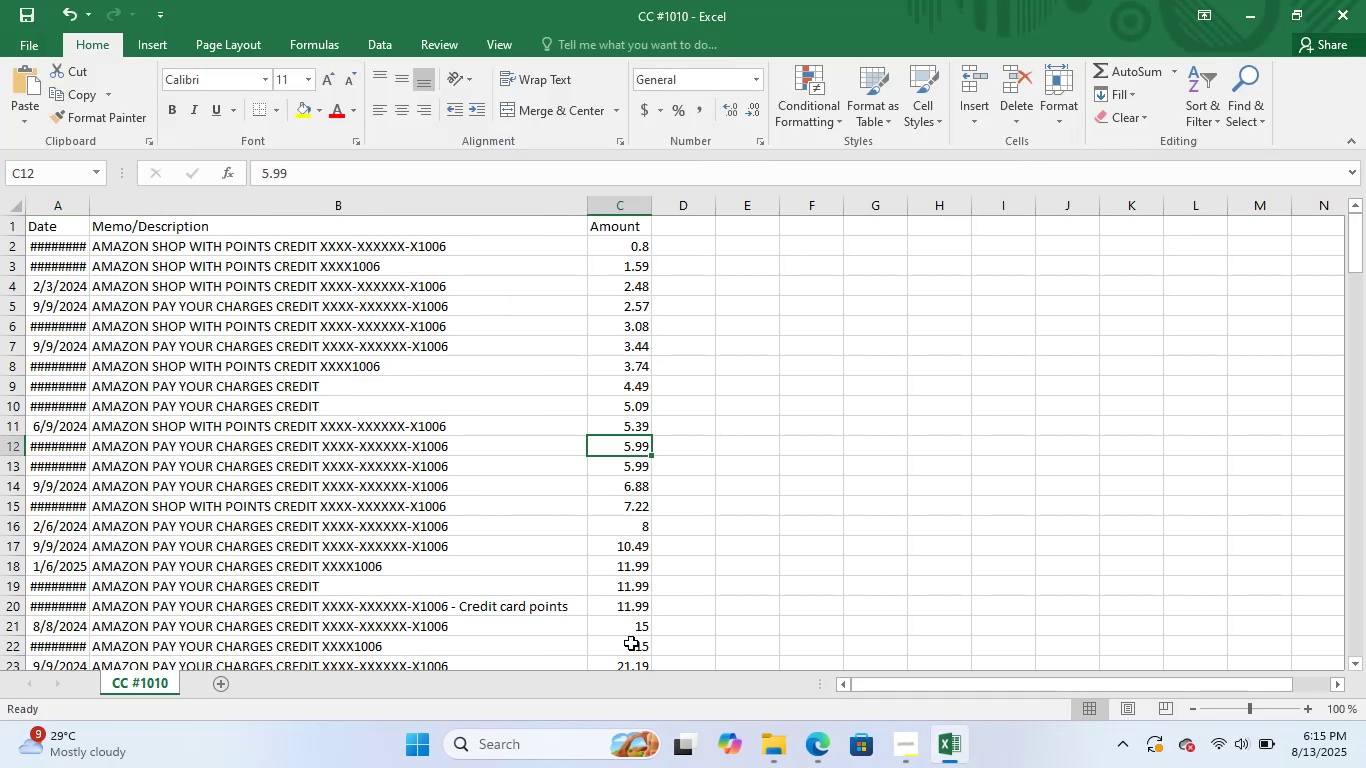 
scroll: coordinate [362, 483], scroll_direction: down, amount: 50.0
 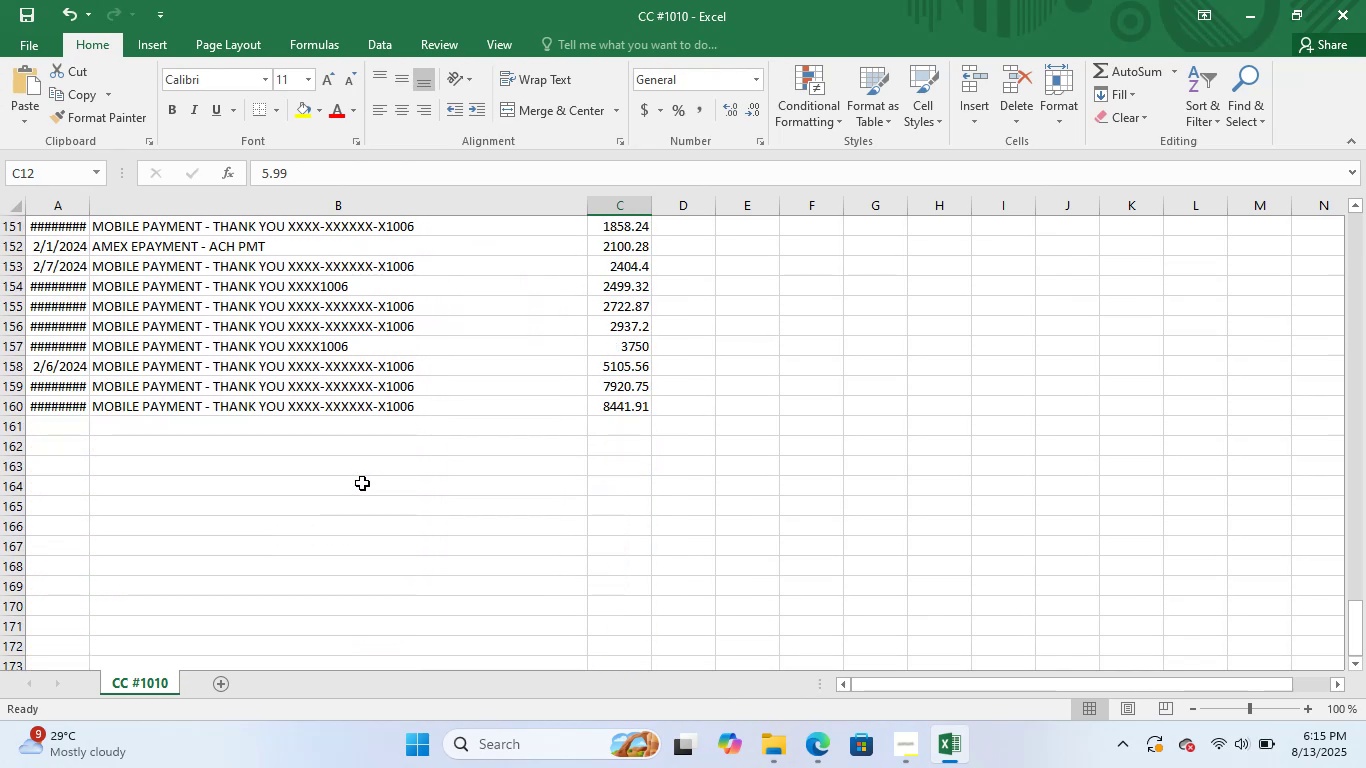 
scroll: coordinate [545, 459], scroll_direction: up, amount: 8.0
 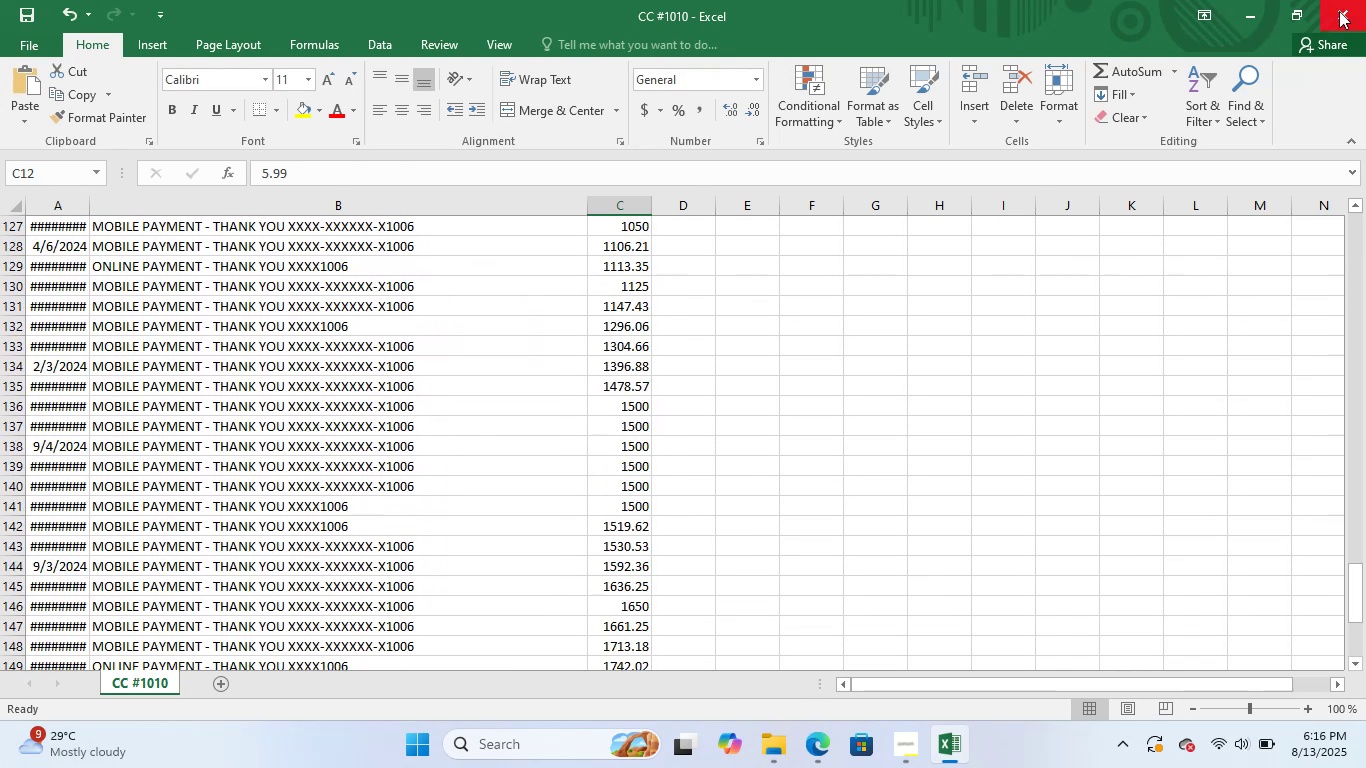 
left_click([1339, 11])
 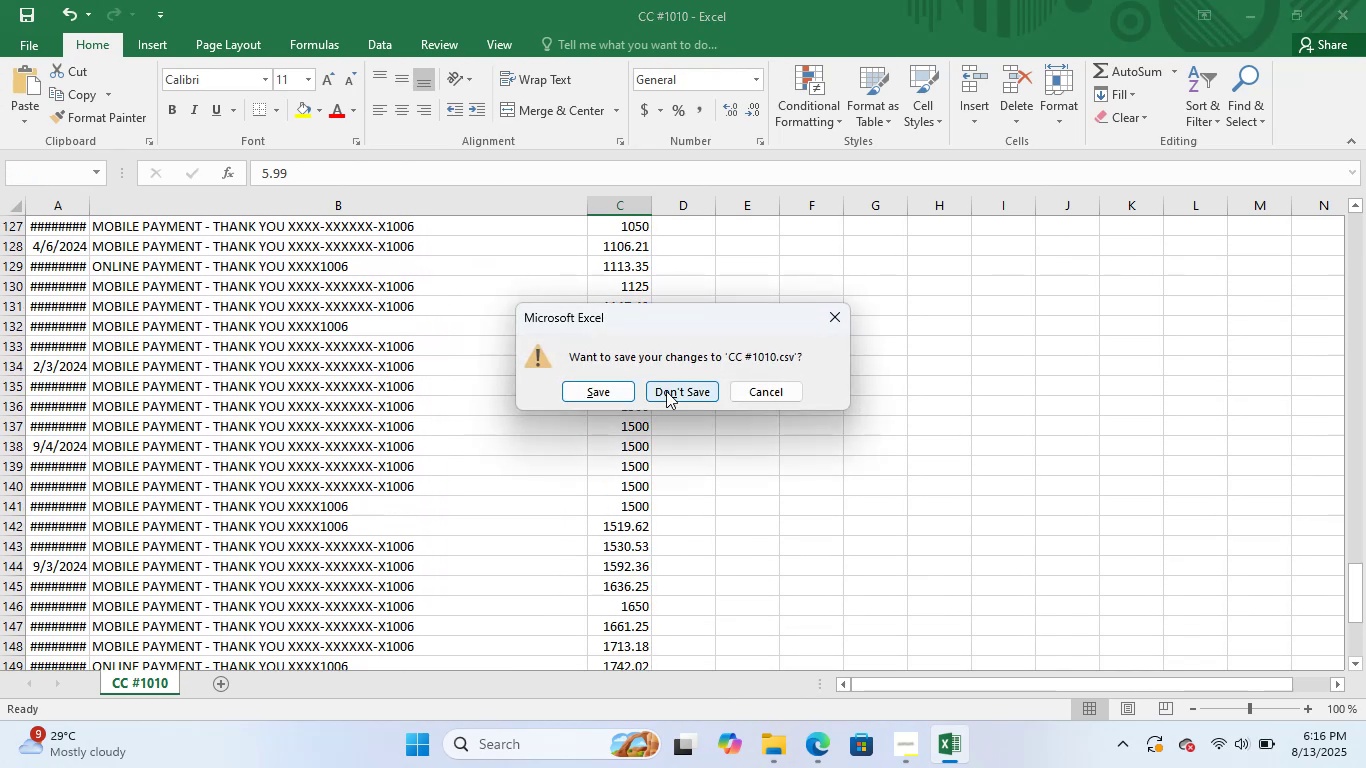 
left_click([667, 391])
 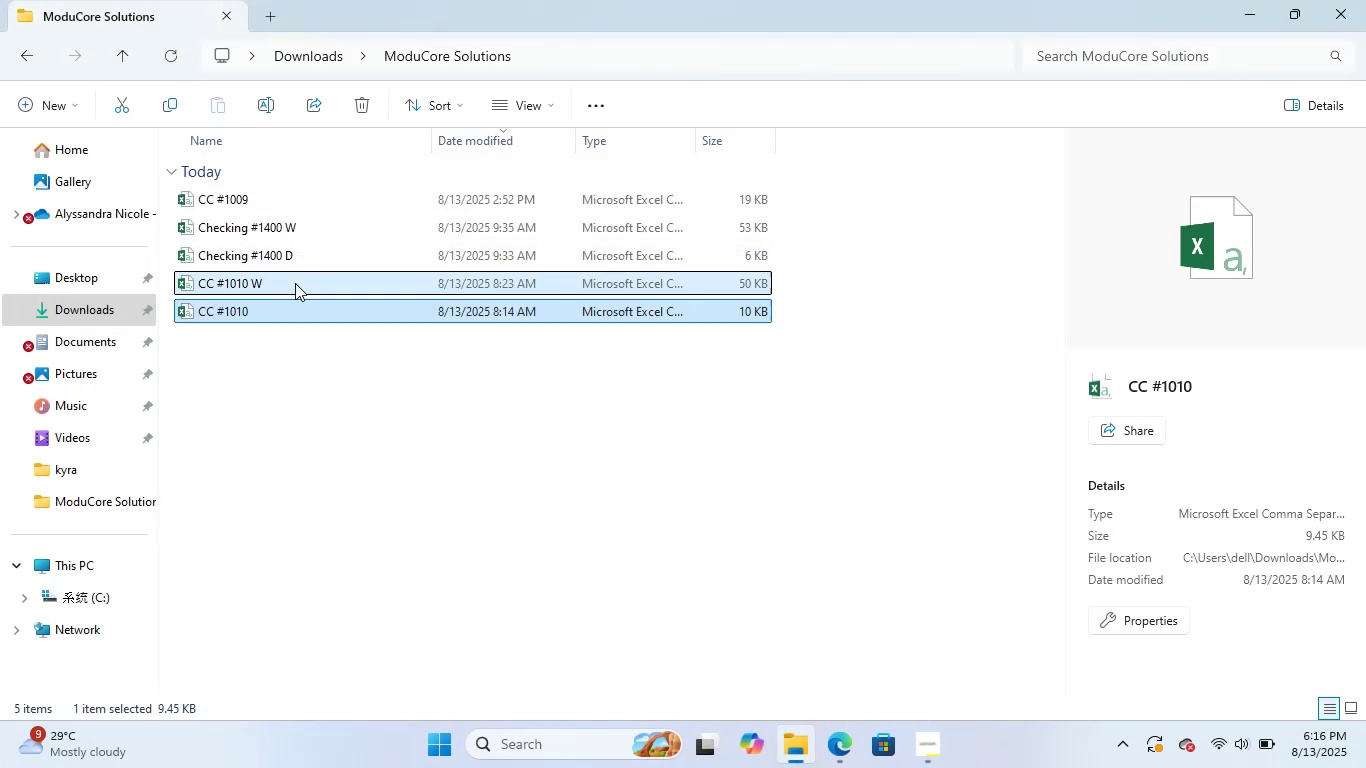 
double_click([295, 283])
 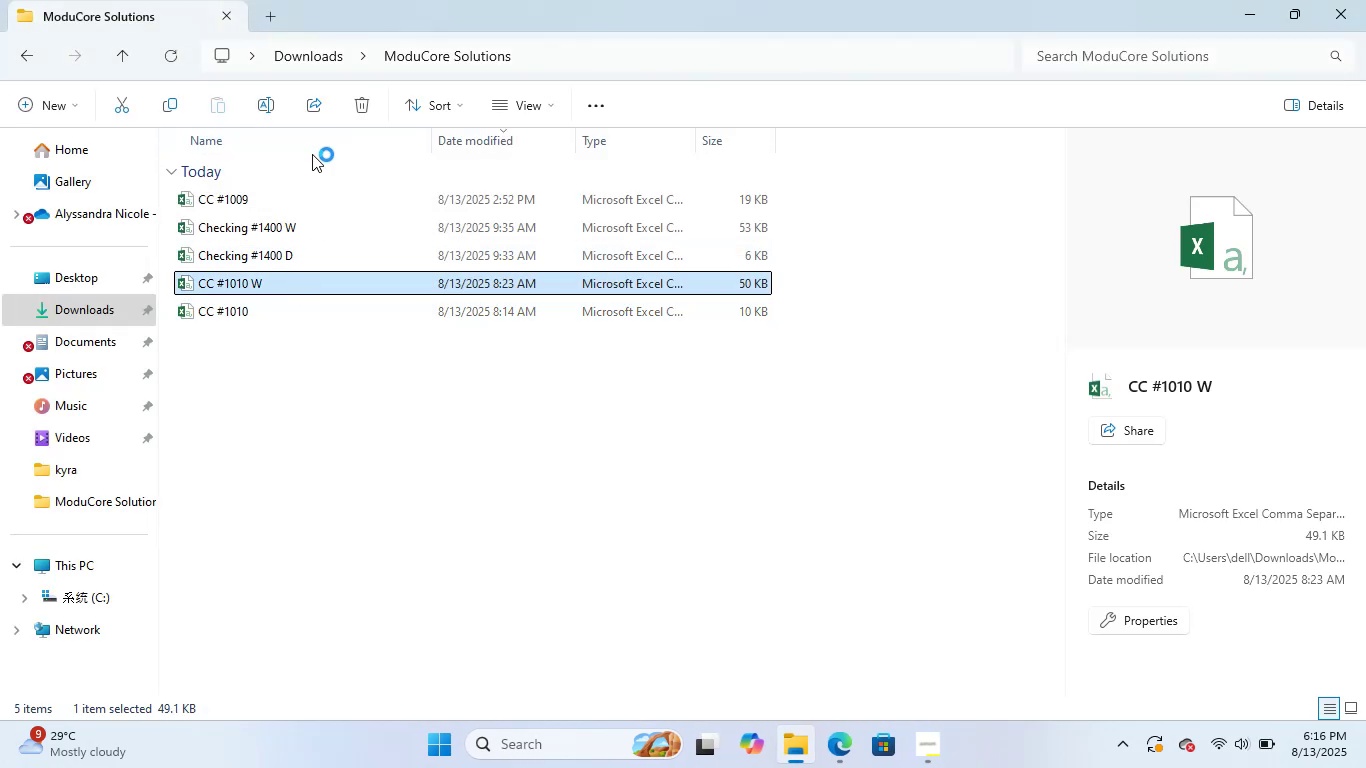 
mouse_move([319, 305])
 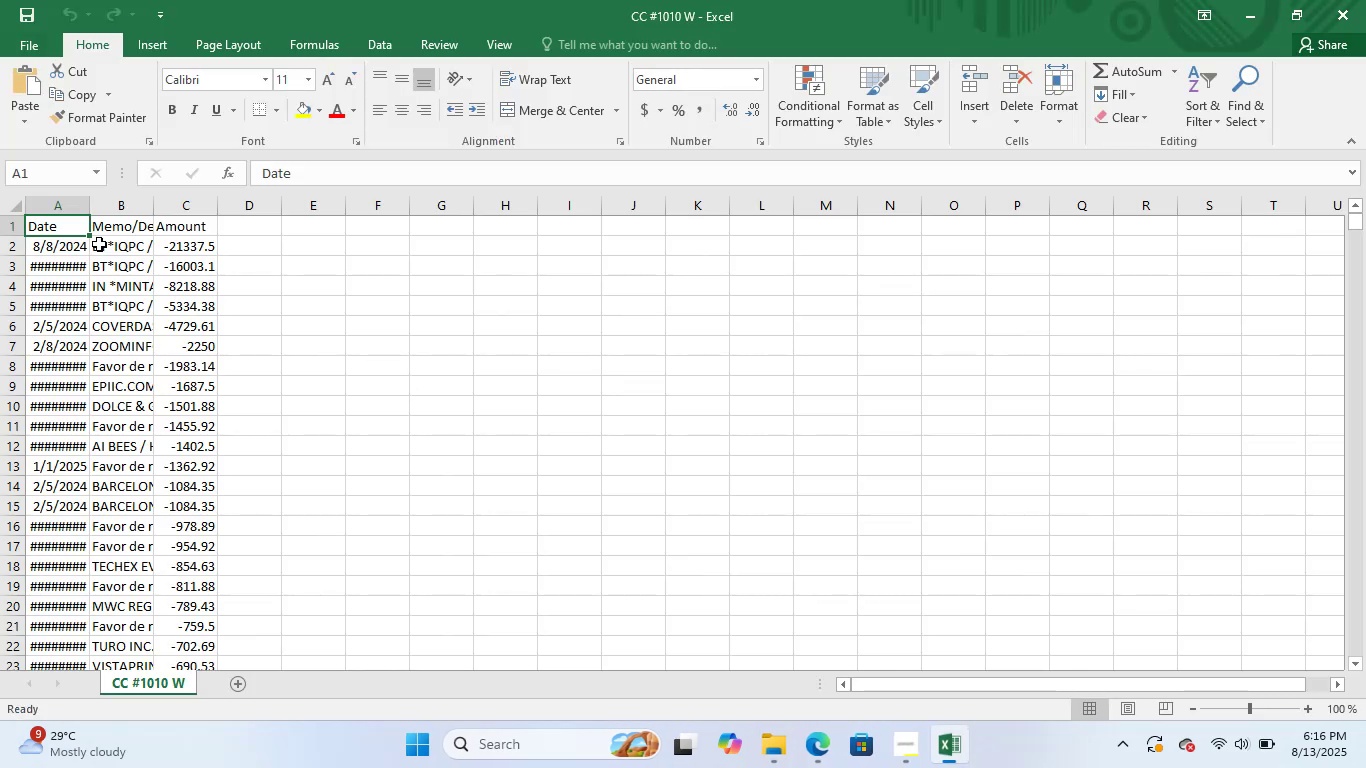 
double_click([154, 207])
 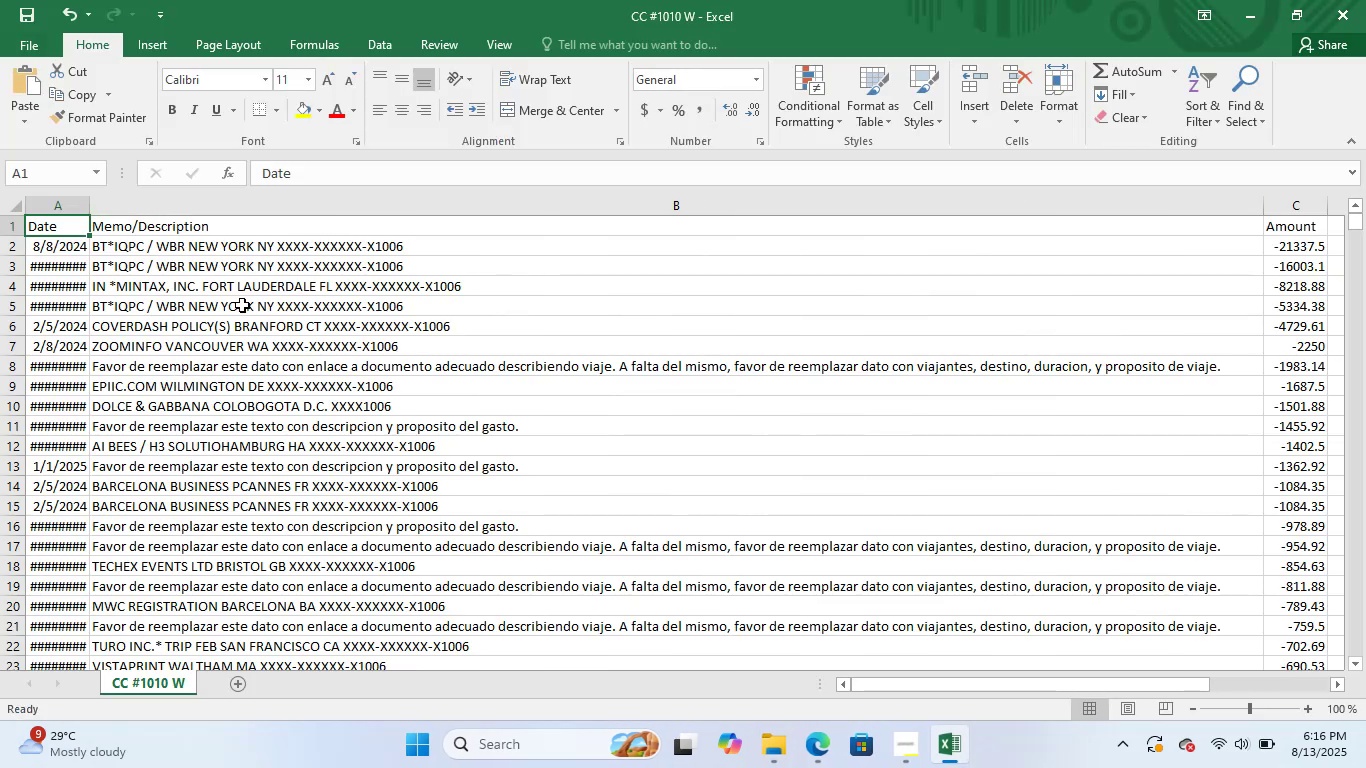 
scroll: coordinate [467, 449], scroll_direction: down, amount: 47.0
 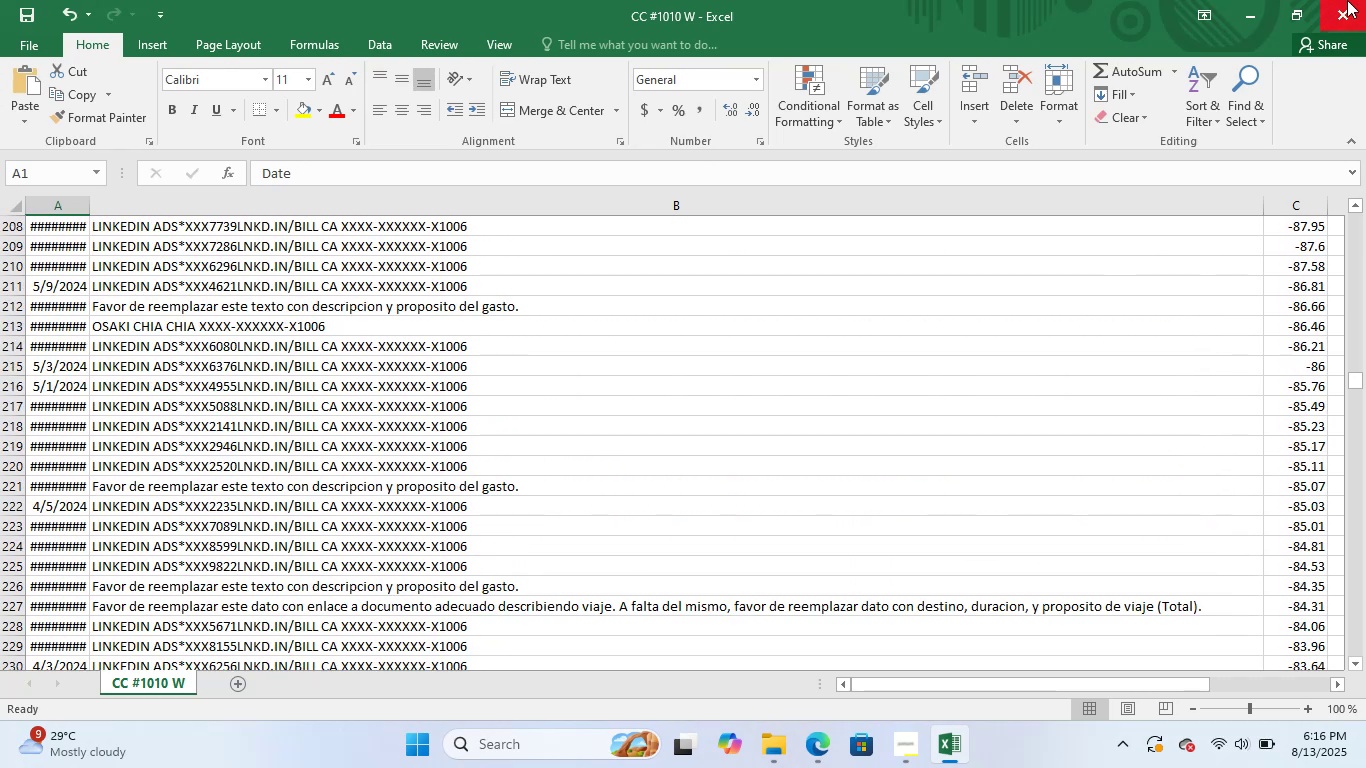 
left_click([1347, 0])
 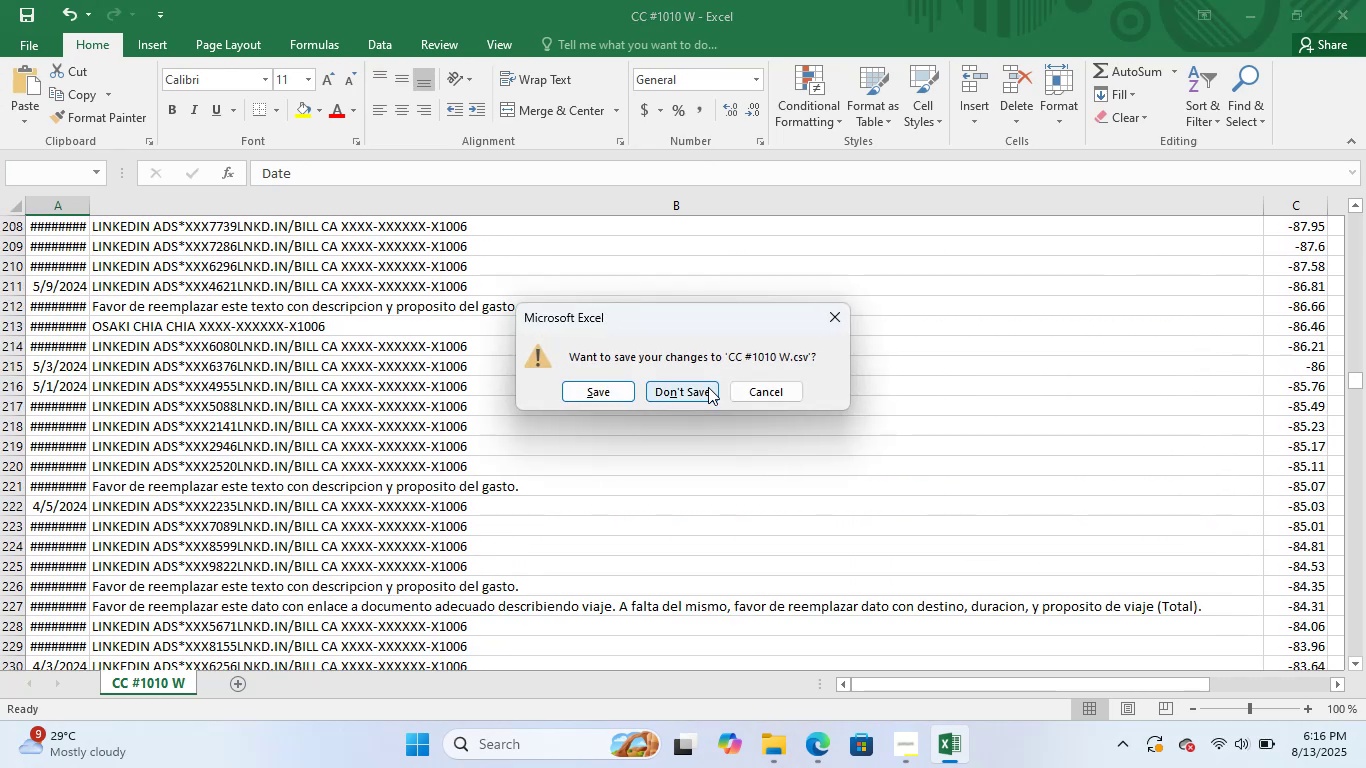 
left_click([707, 388])
 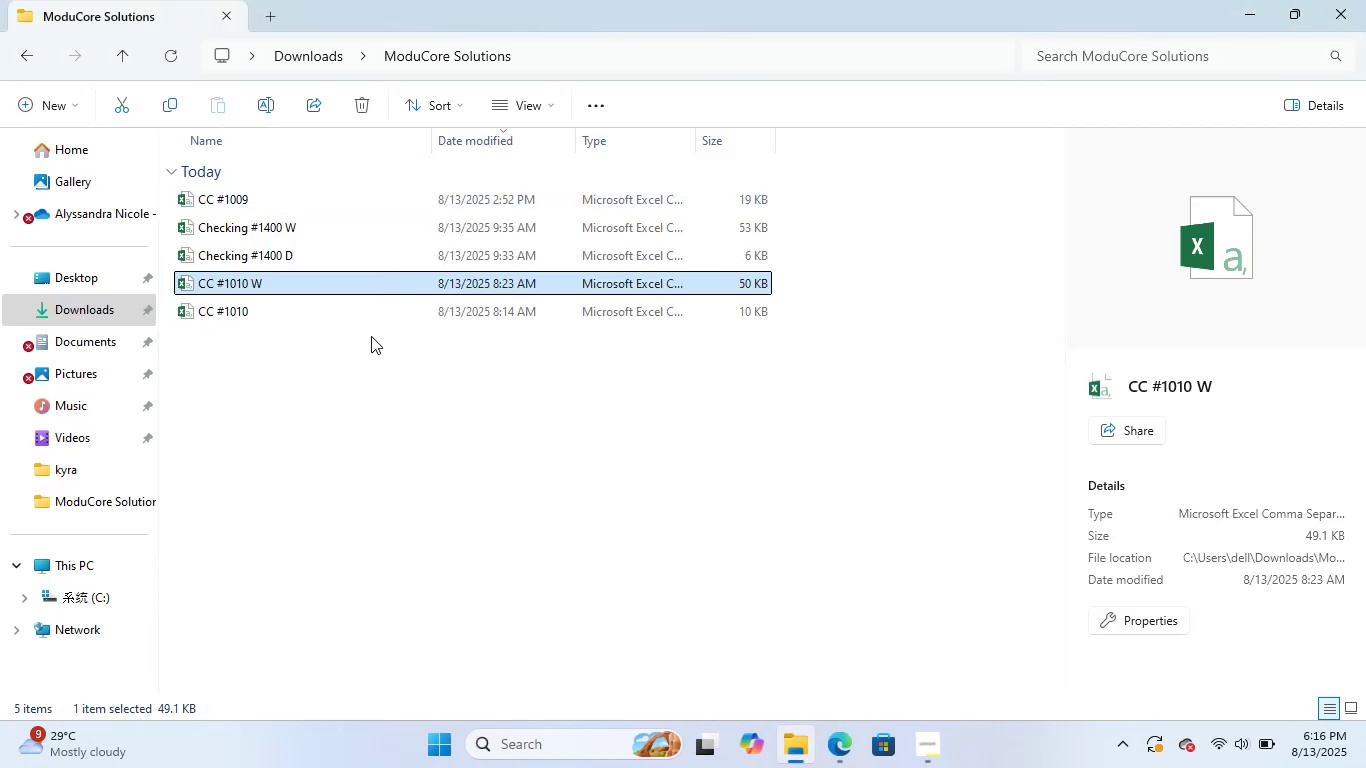 
left_click([453, 435])
 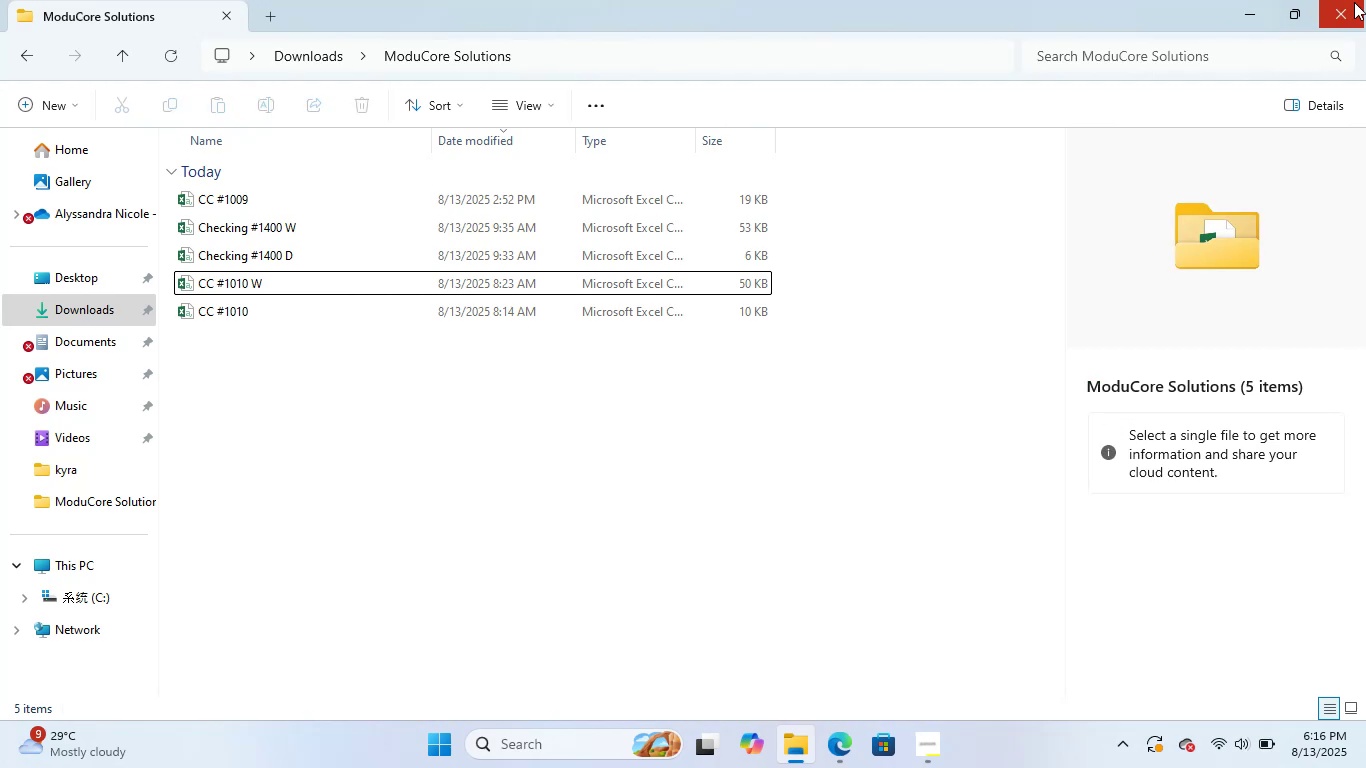 
left_click([1354, 2])
 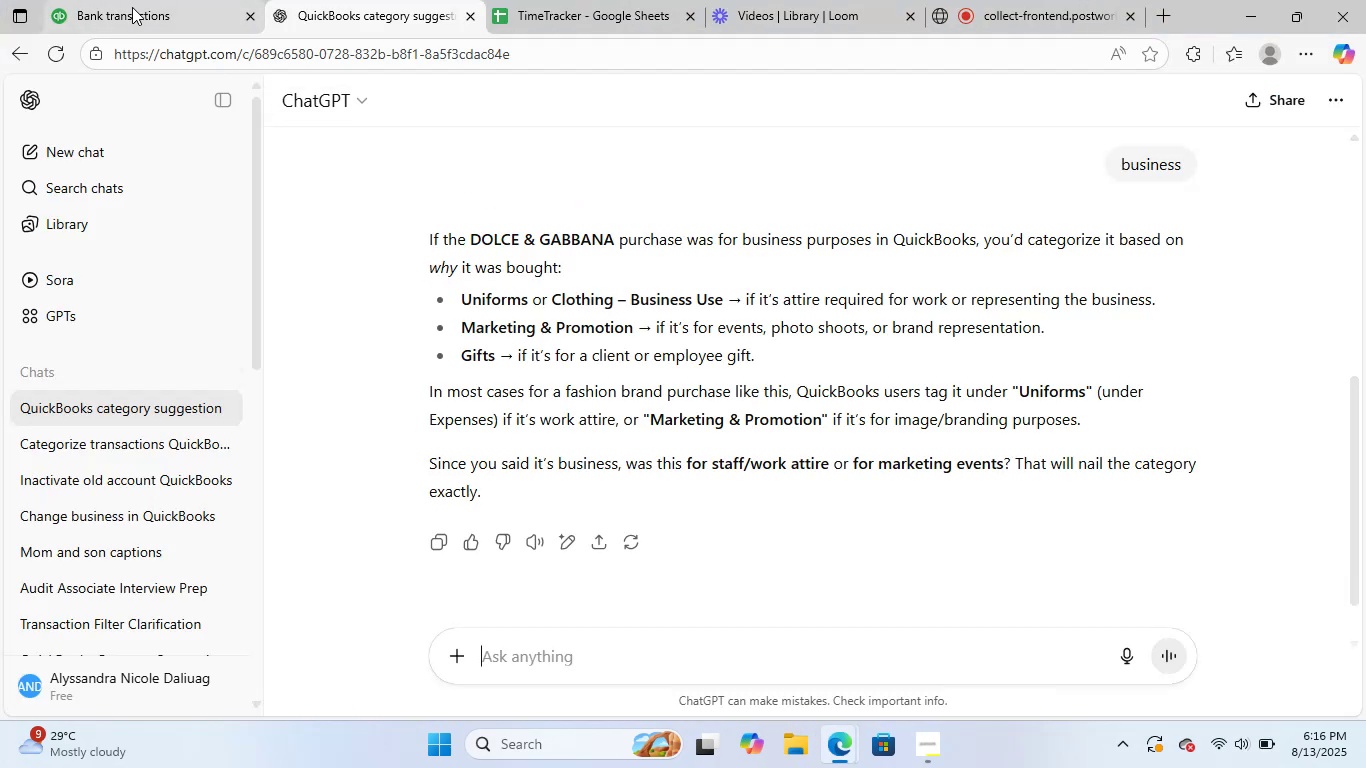 
left_click([766, 419])
 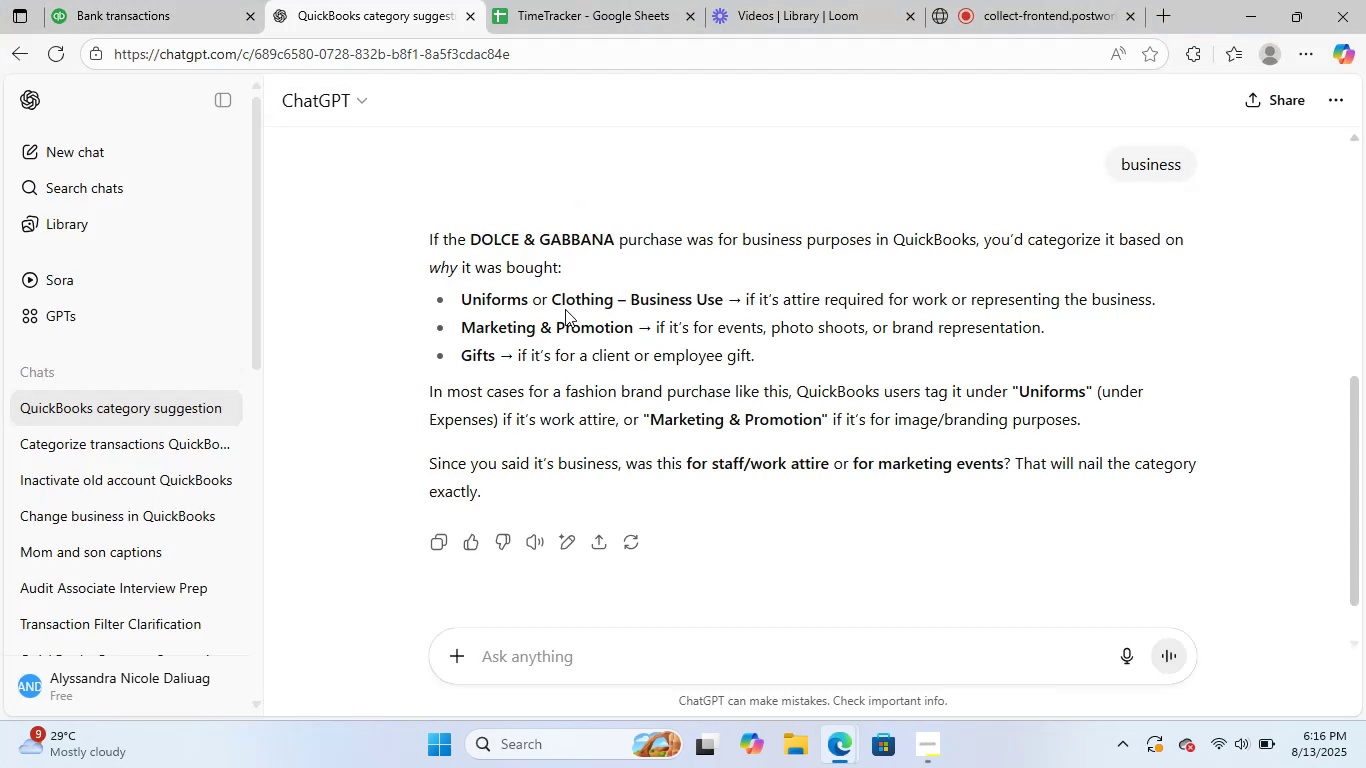 
left_click_drag(start_coordinate=[561, 303], to_coordinate=[646, 301])
 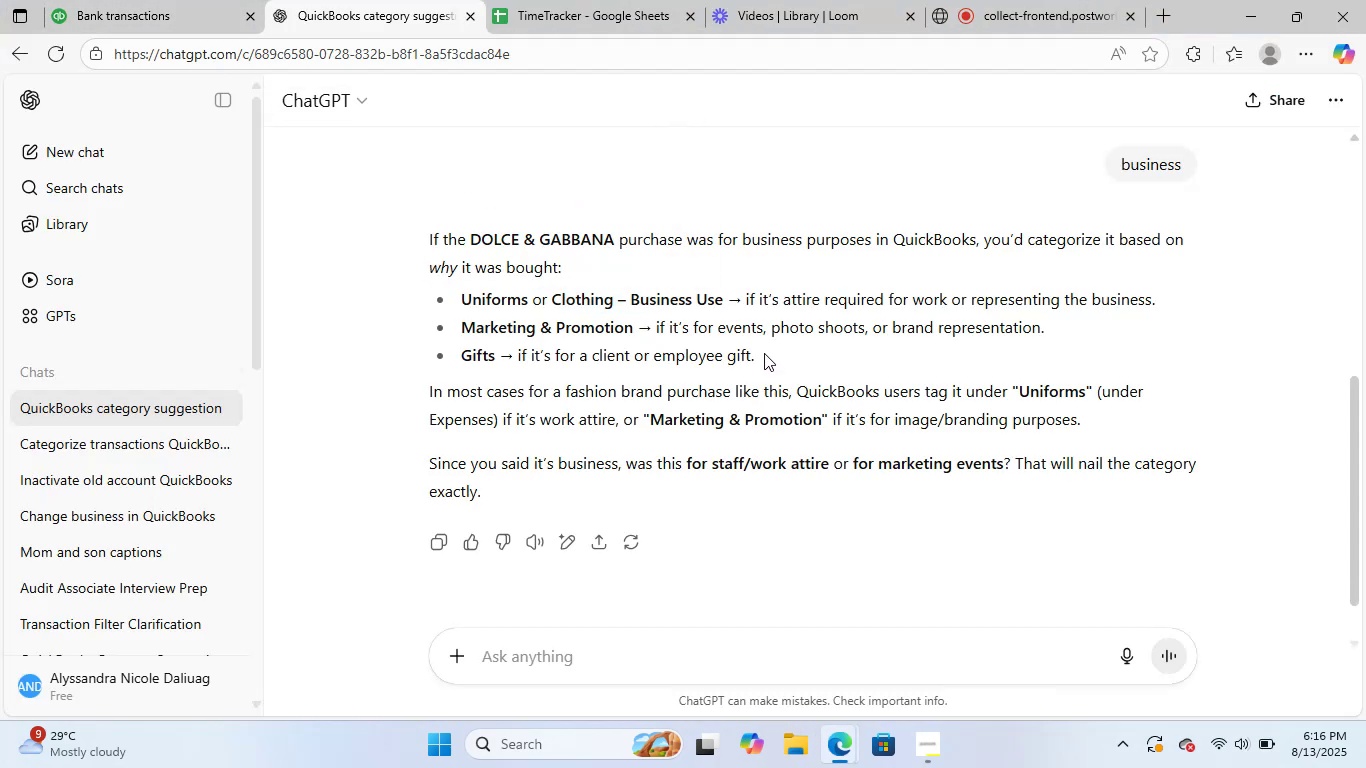 
wait(6.41)
 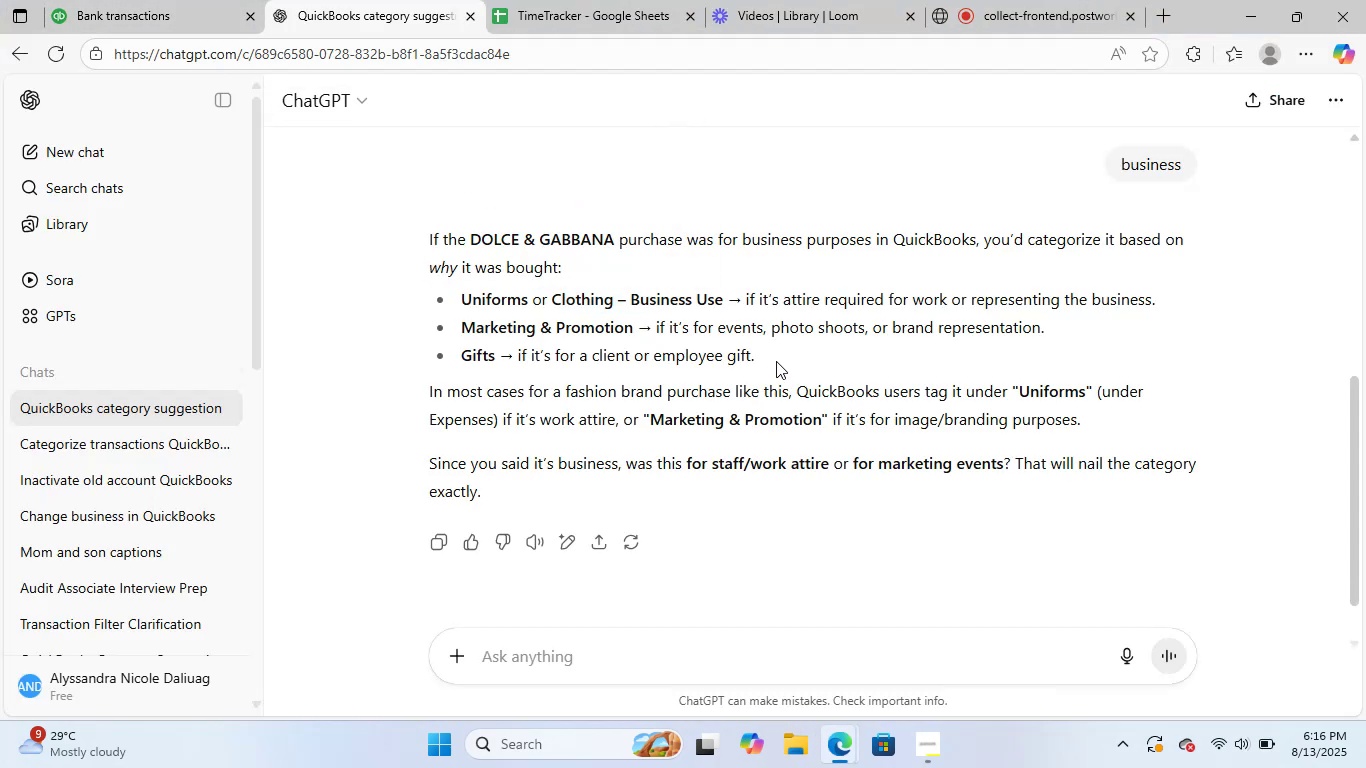 
left_click([452, 629])
 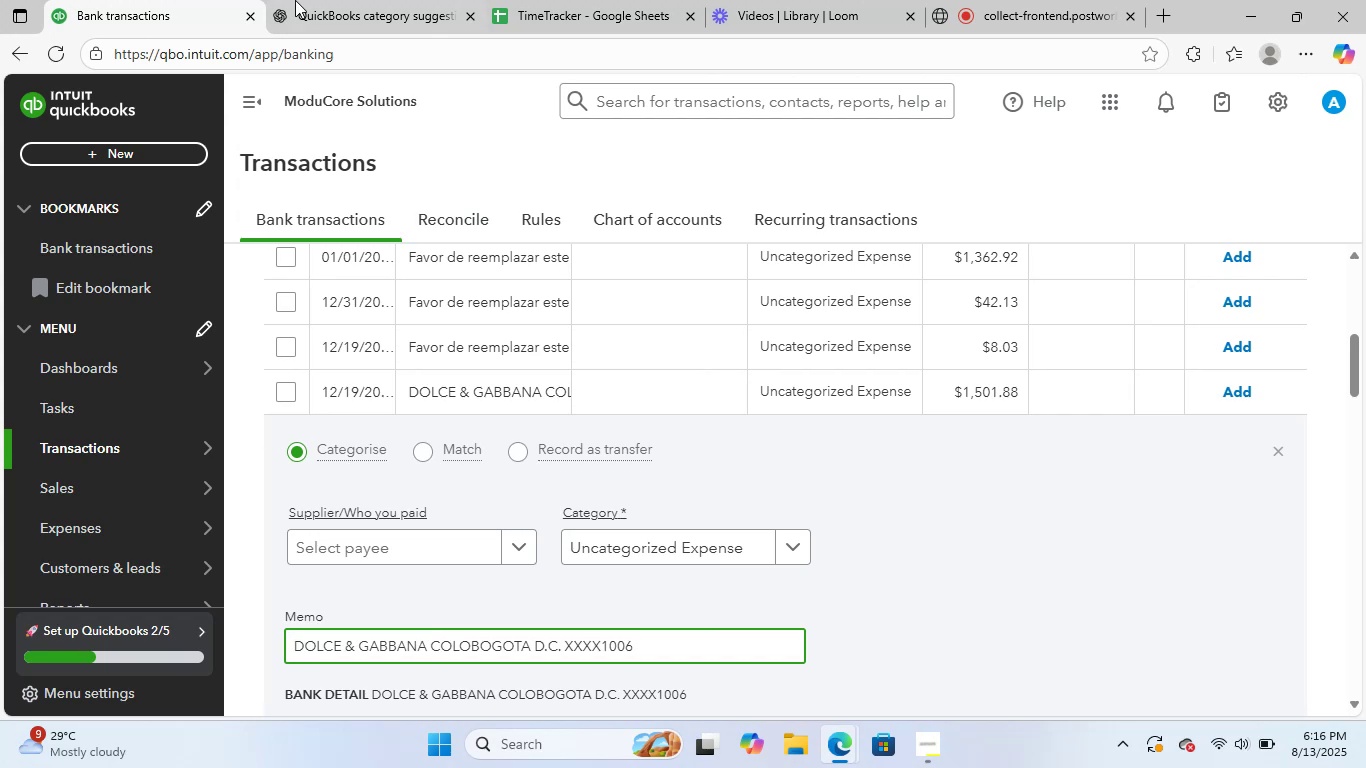 
left_click([368, 0])
 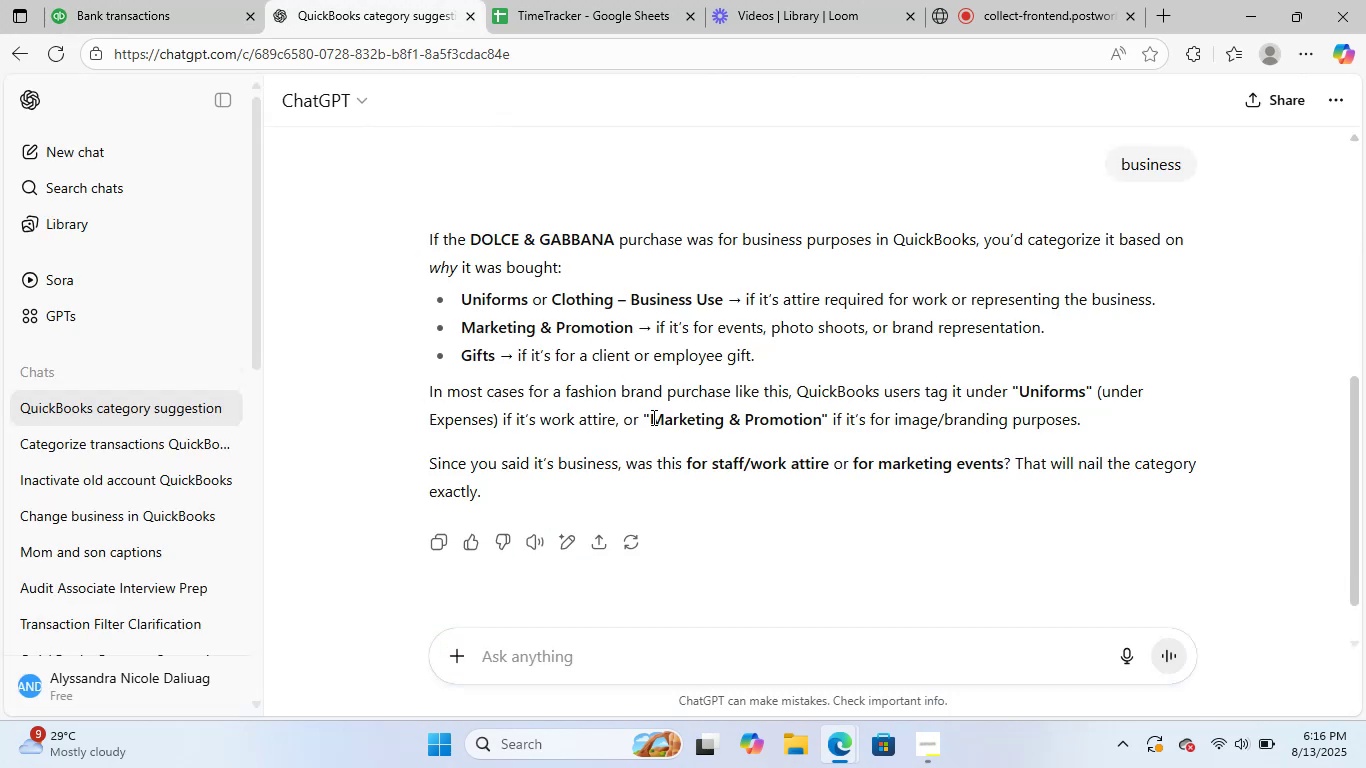 
scroll: coordinate [617, 445], scroll_direction: up, amount: 7.0
 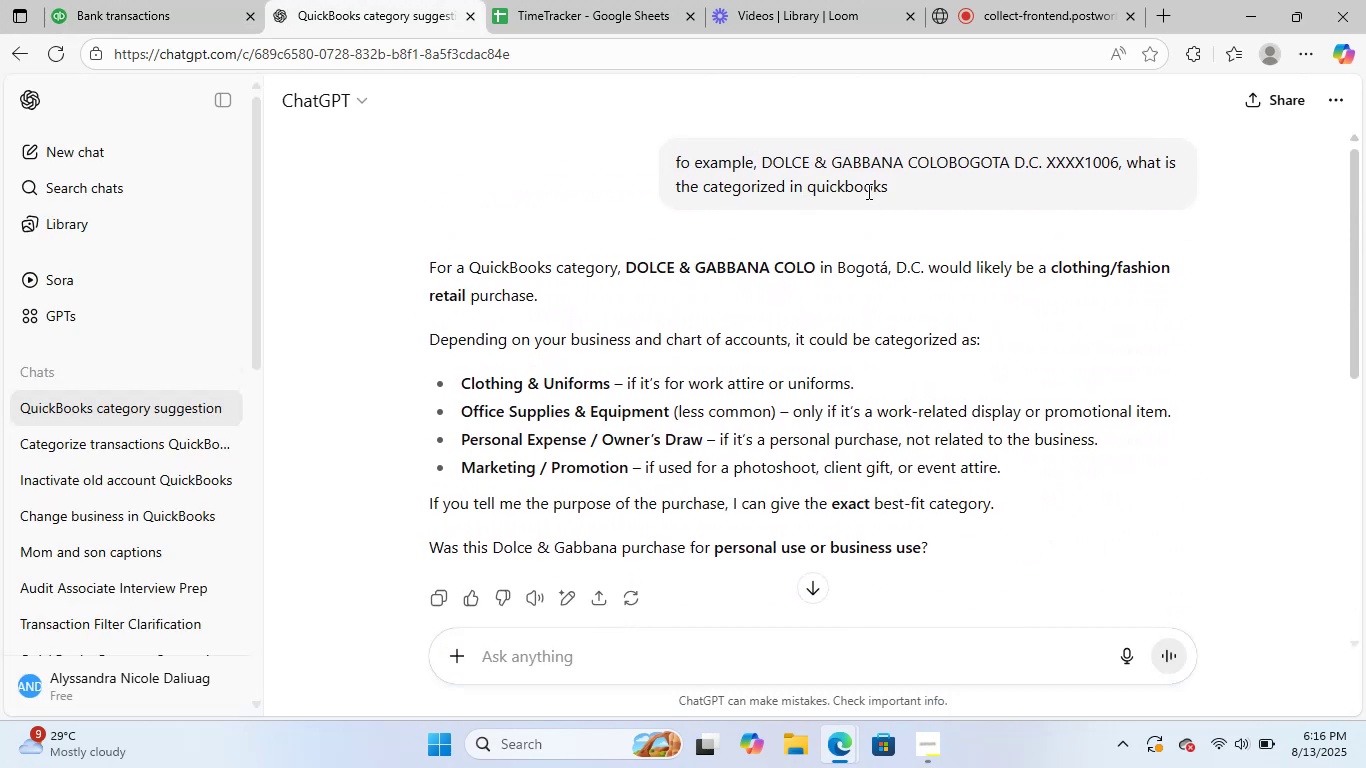 
left_click_drag(start_coordinate=[894, 192], to_coordinate=[622, 157])
 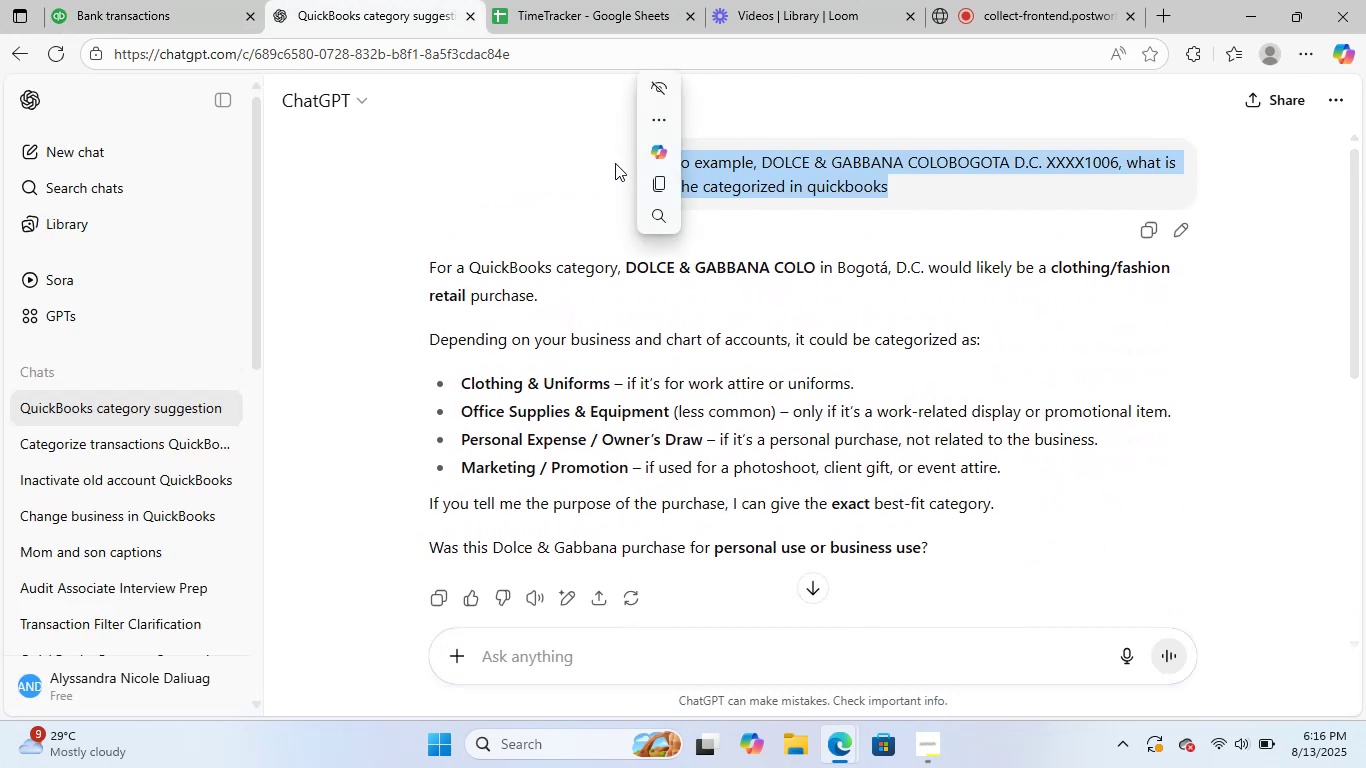 
key(Control+ControlLeft)
 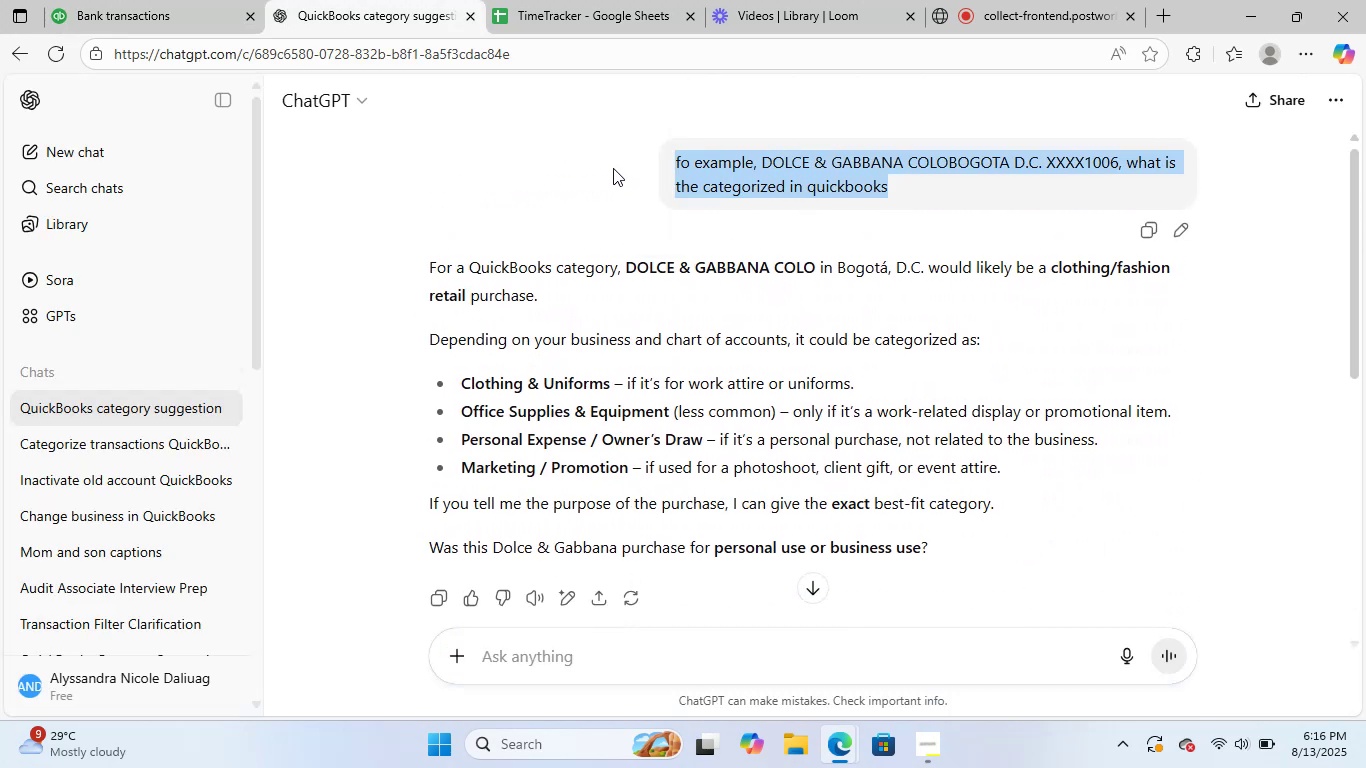 
key(Control+C)
 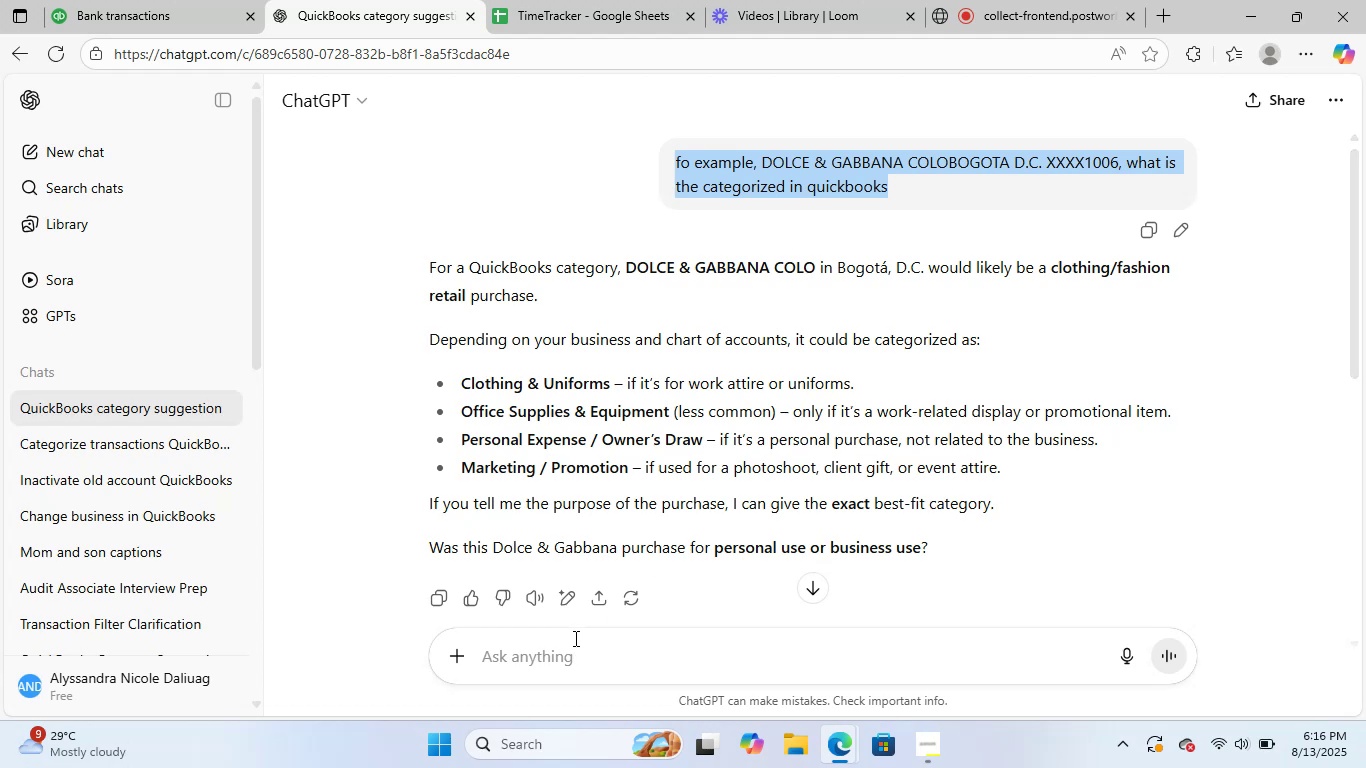 
left_click([574, 638])
 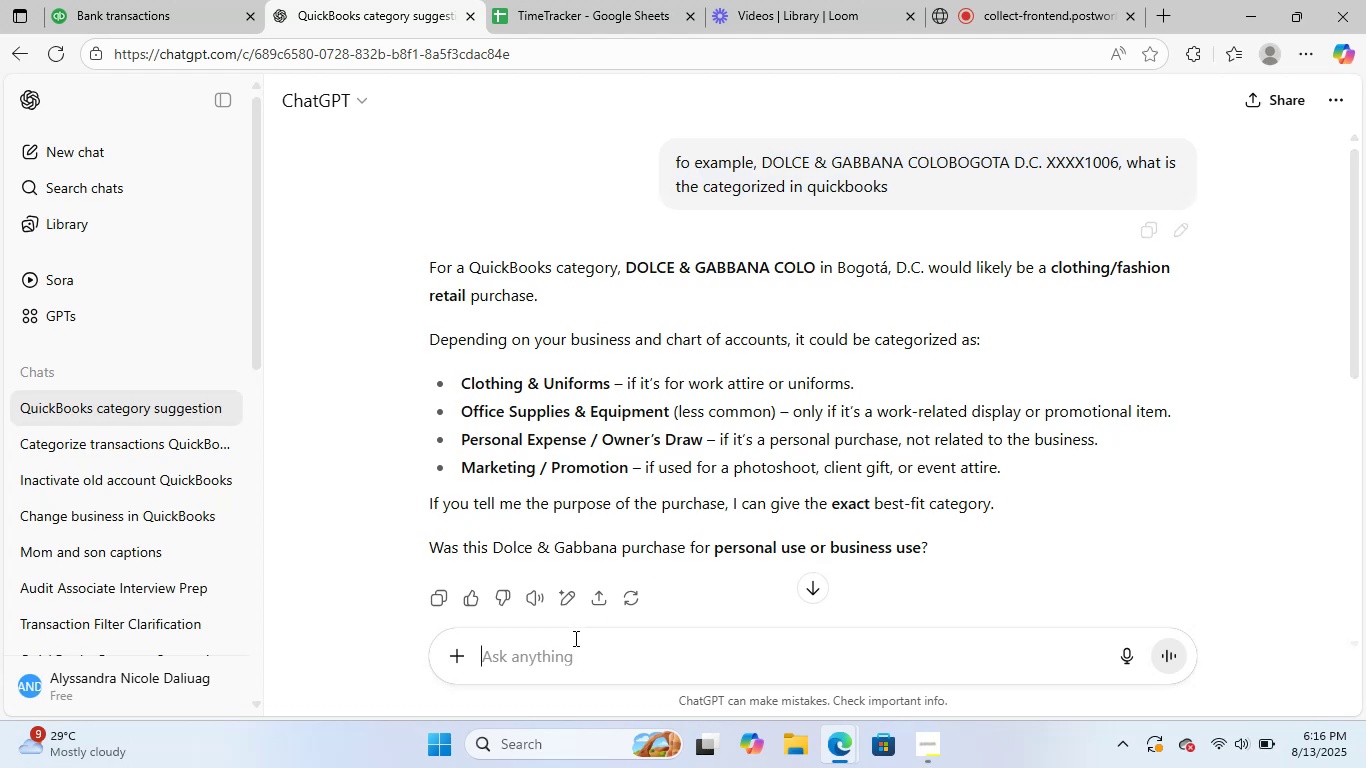 
key(Control+ControlLeft)
 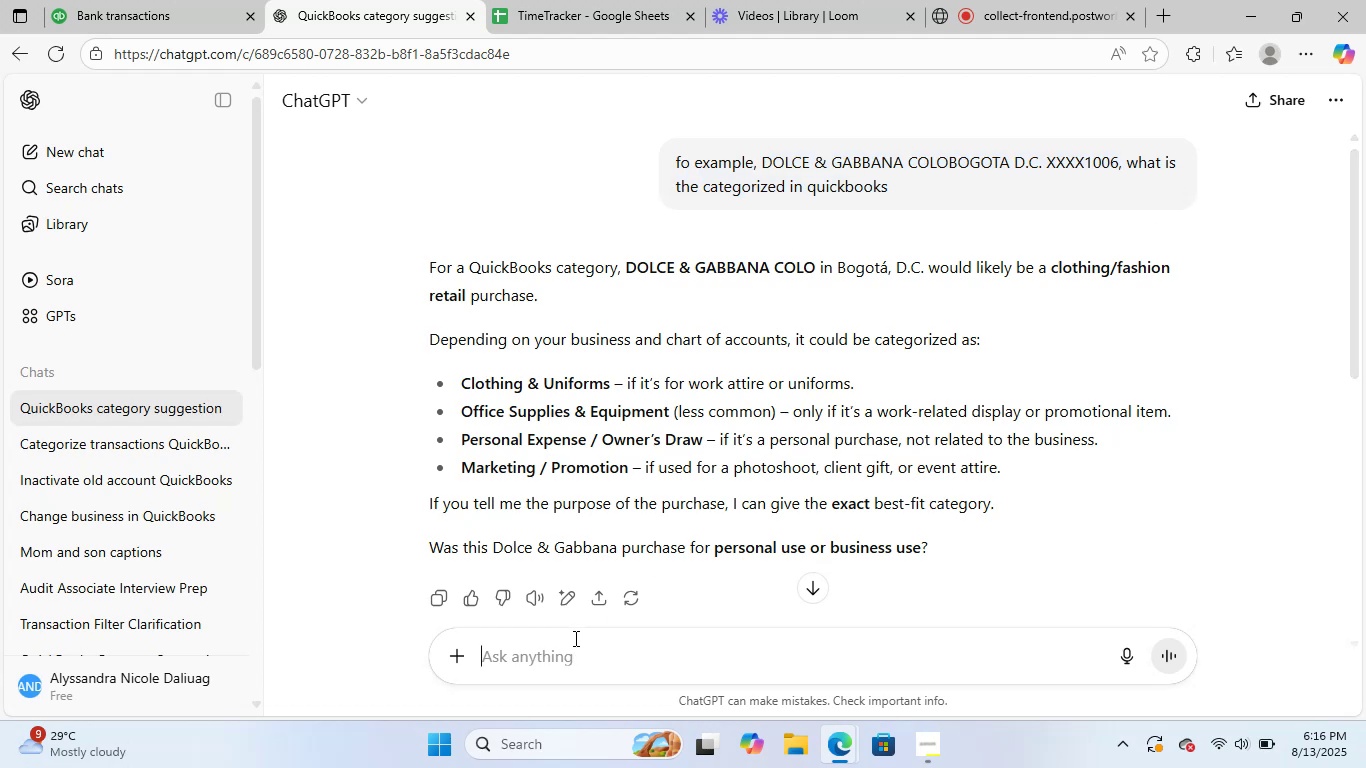 
key(Control+V)
 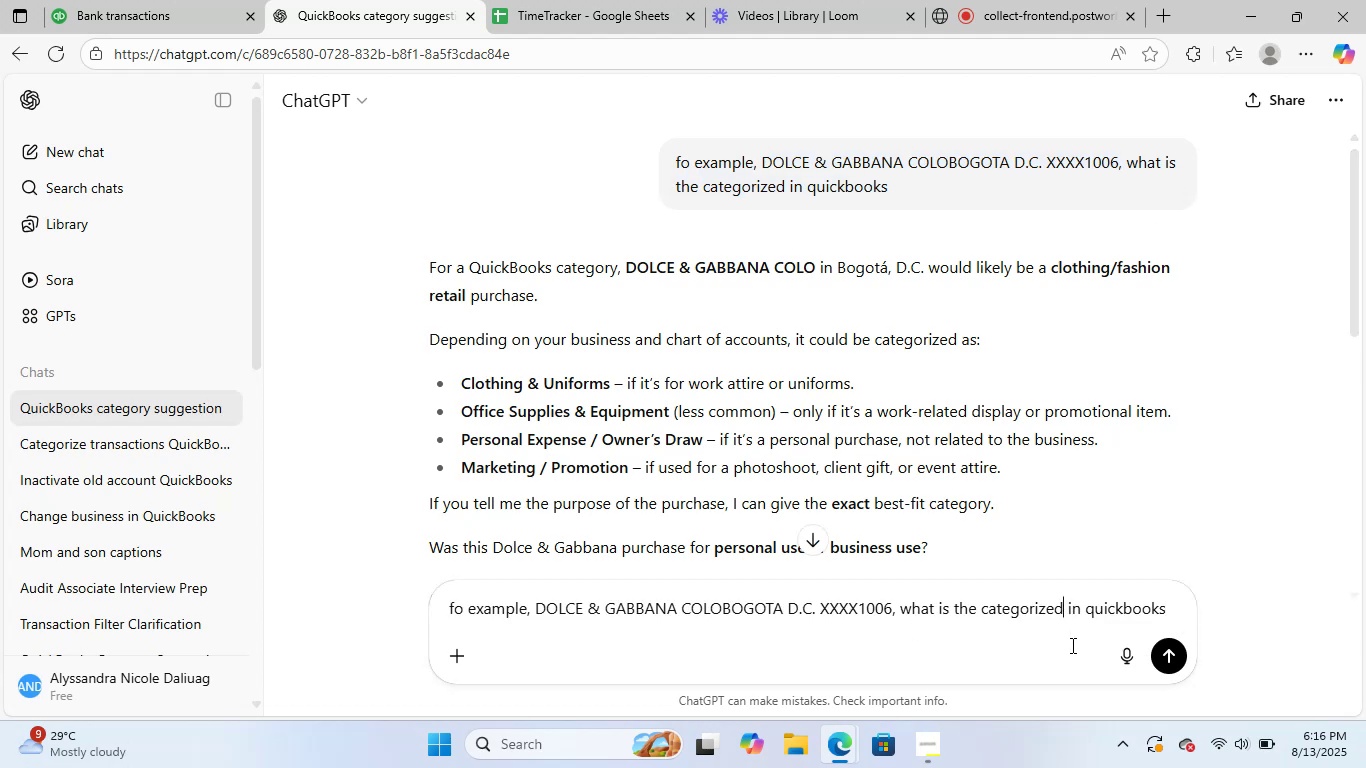 
type( ad)
key(Backspace)
type(nd the supplier)
key(NumpadEnter)
 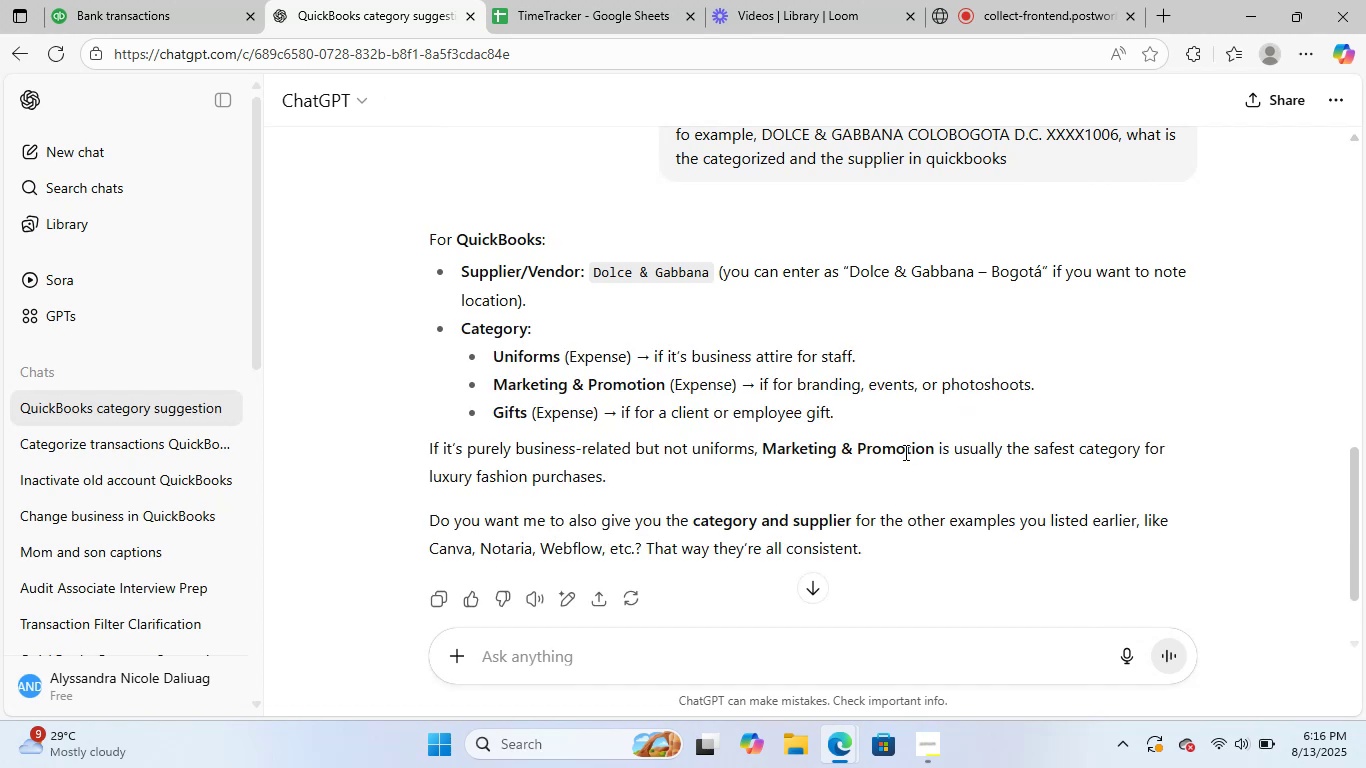 
wait(7.23)
 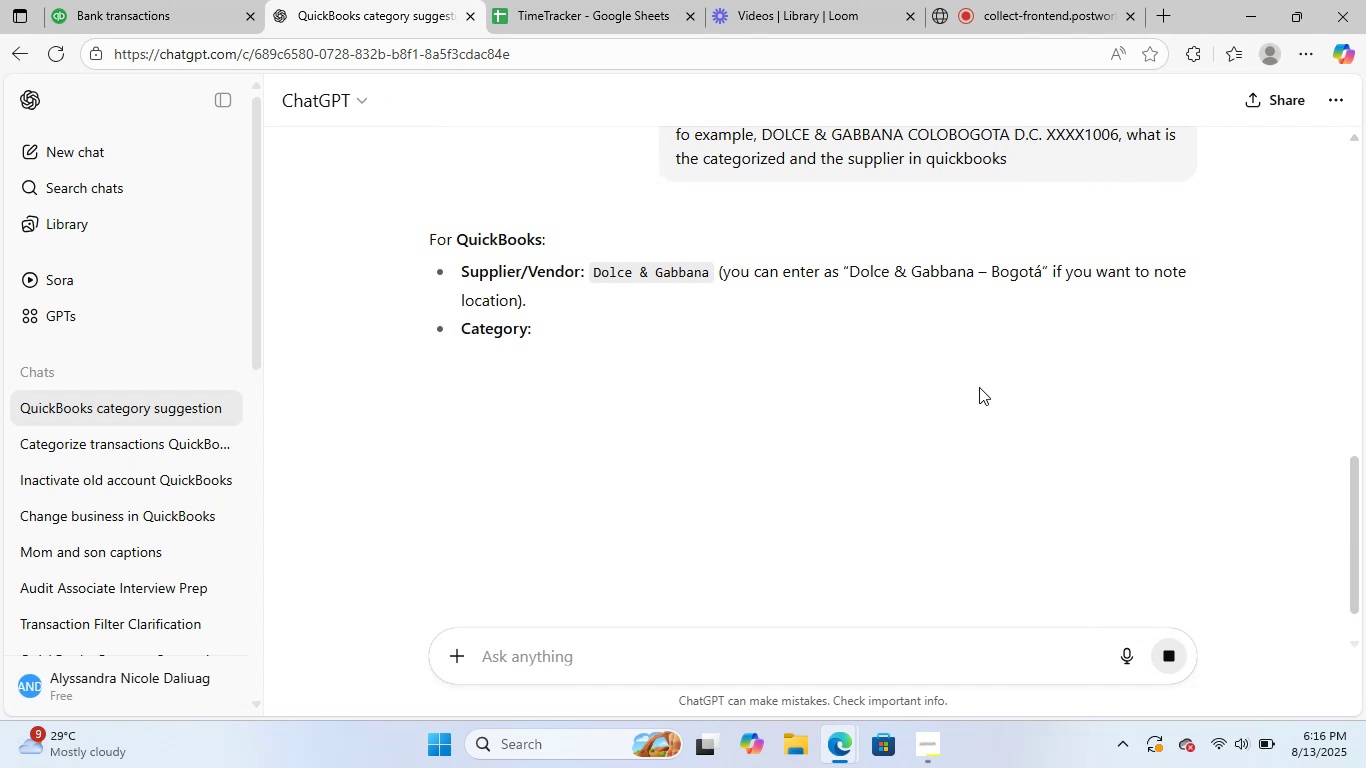 
scroll: coordinate [515, 379], scroll_direction: down, amount: 2.0
 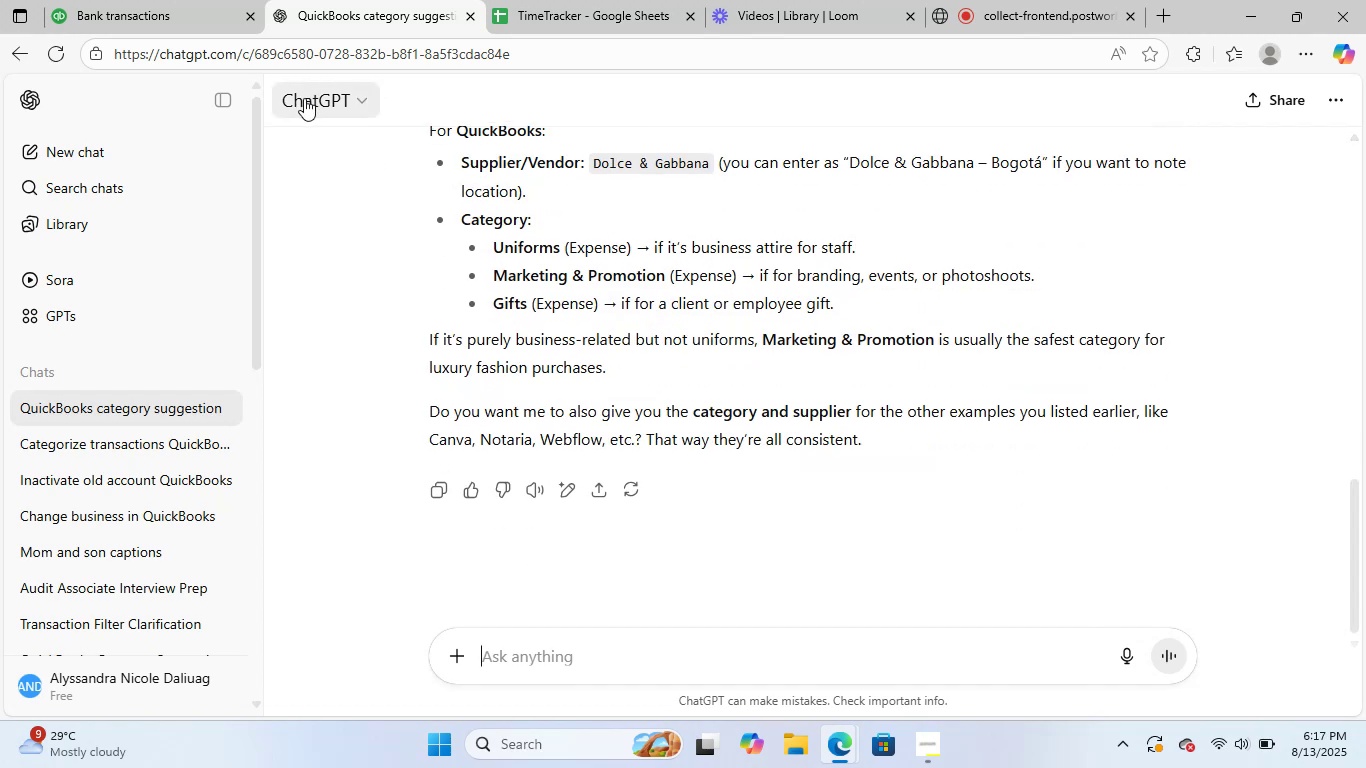 
wait(5.15)
 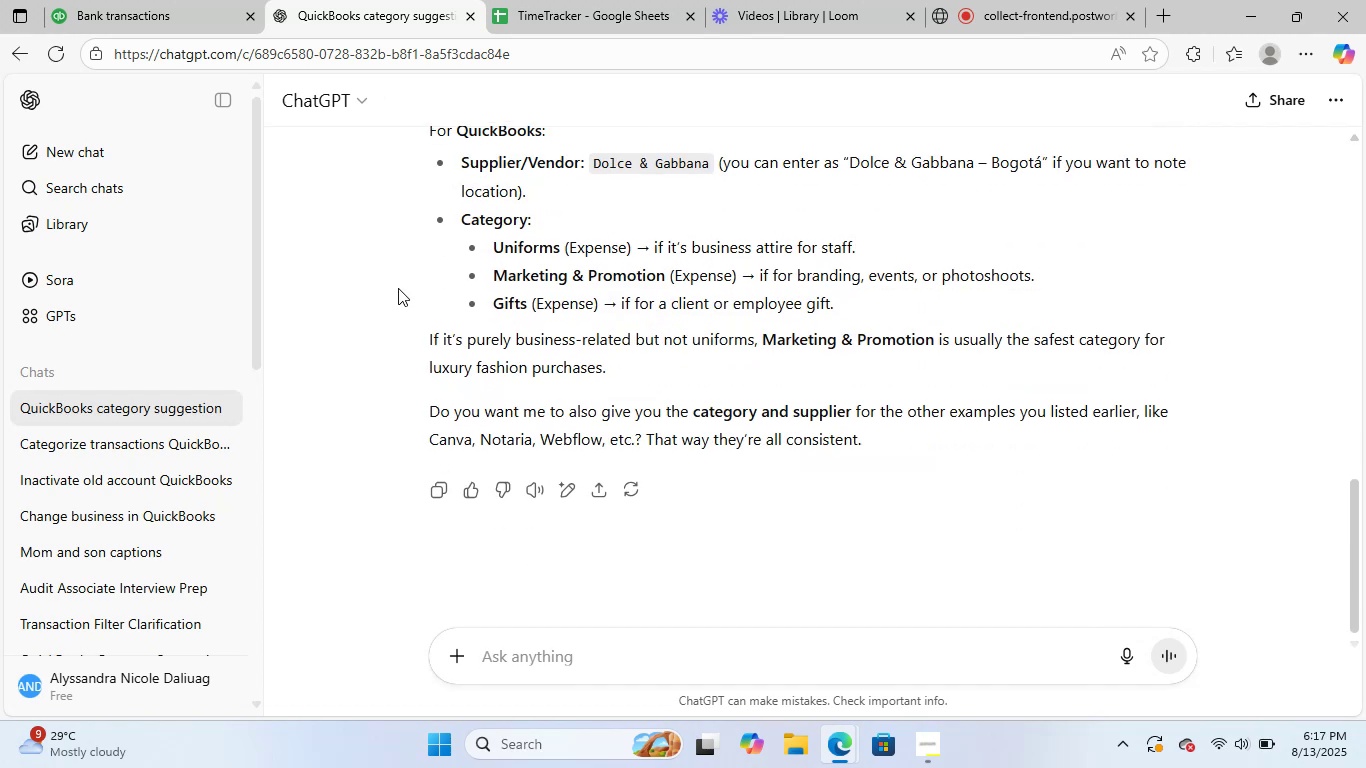 
left_click([170, 0])
 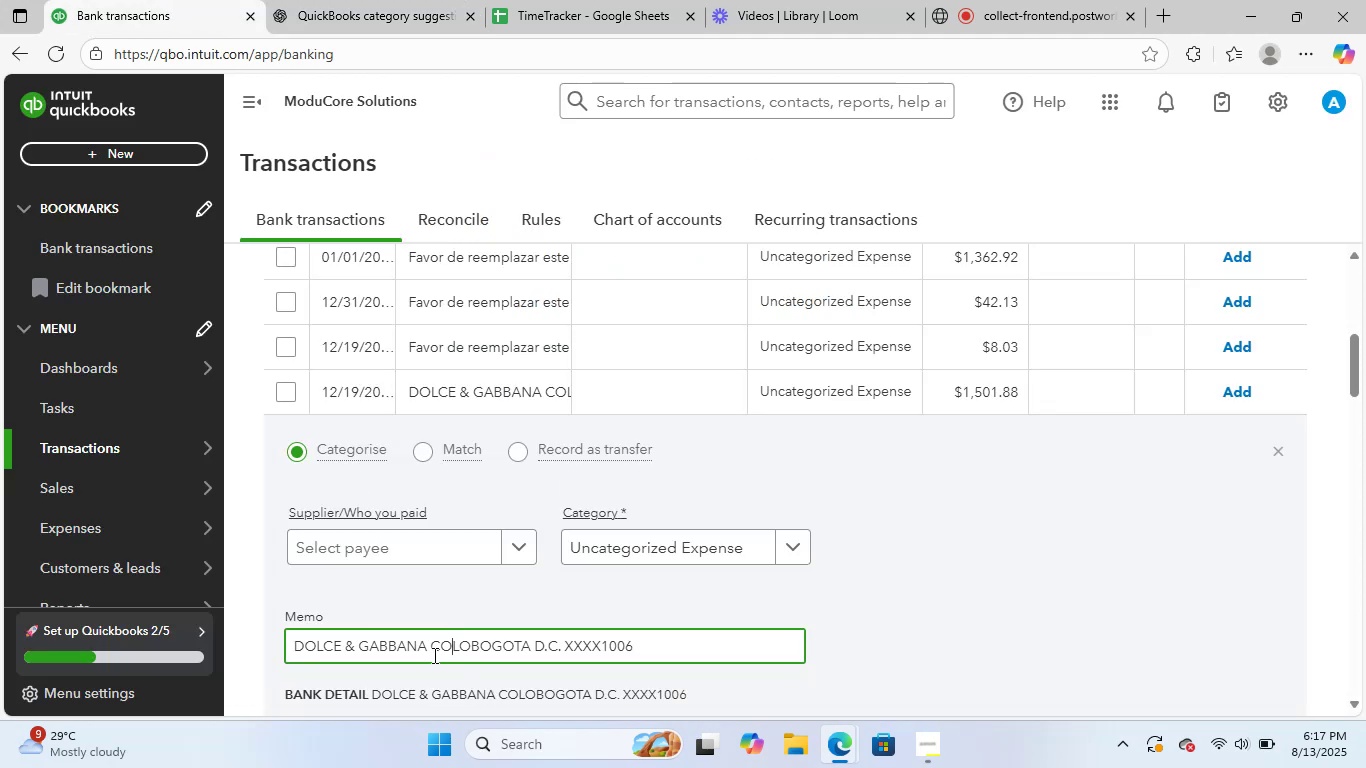 
left_click_drag(start_coordinate=[422, 647], to_coordinate=[427, 647])
 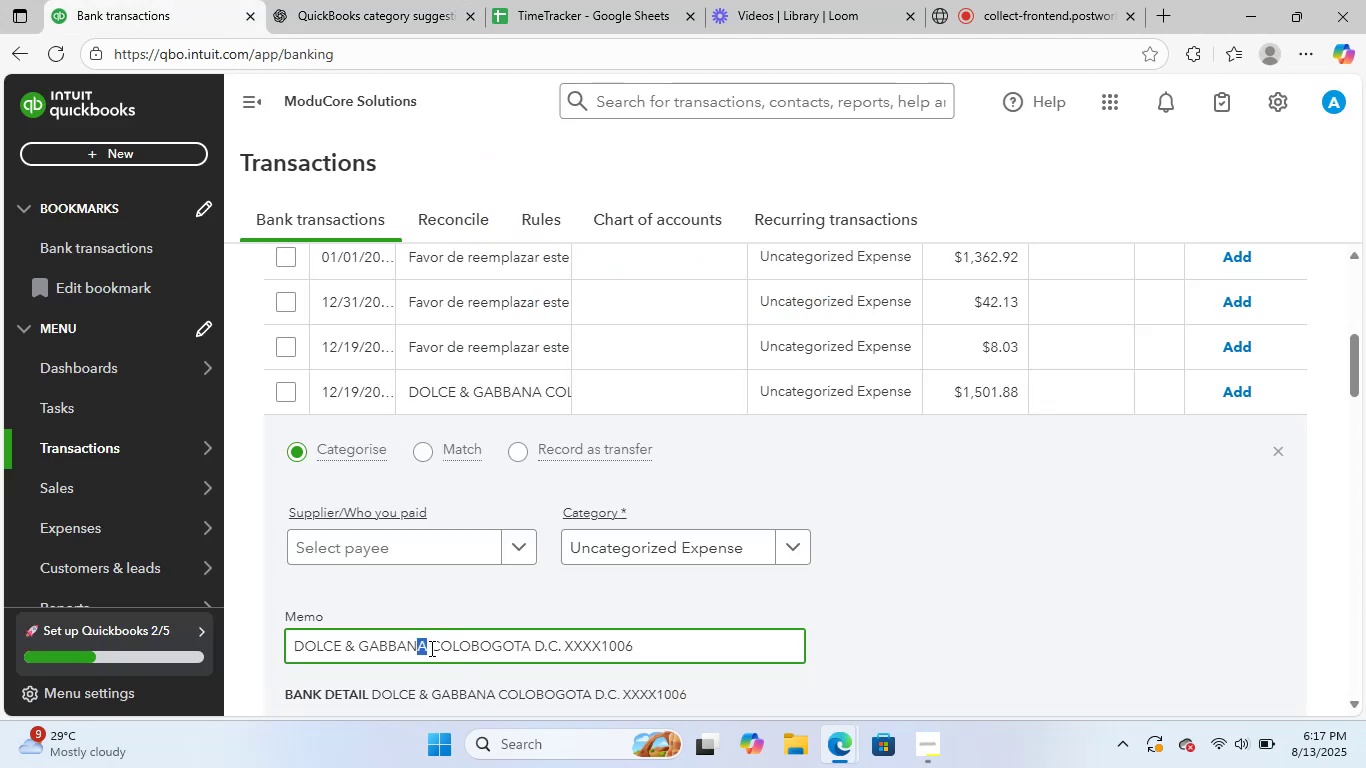 
left_click_drag(start_coordinate=[430, 648], to_coordinate=[254, 621])
 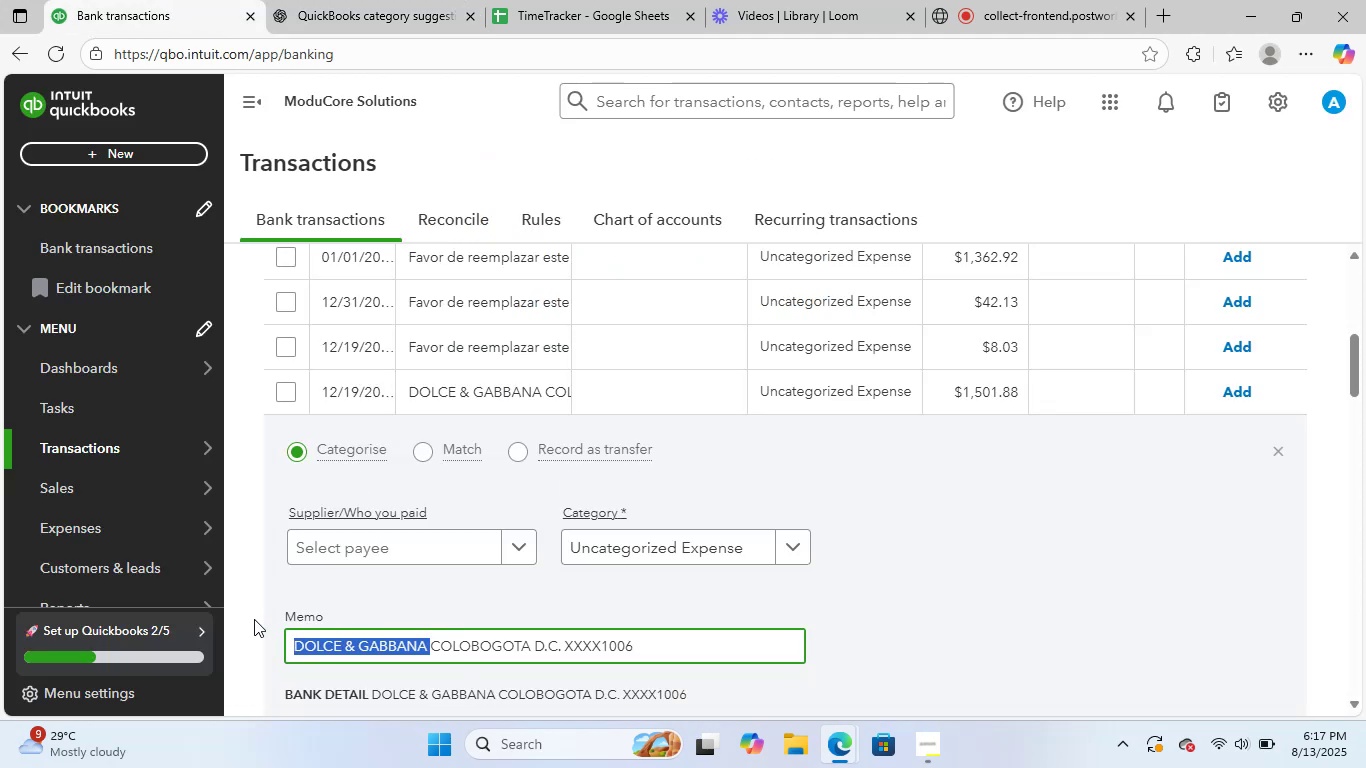 
key(Control+ControlLeft)
 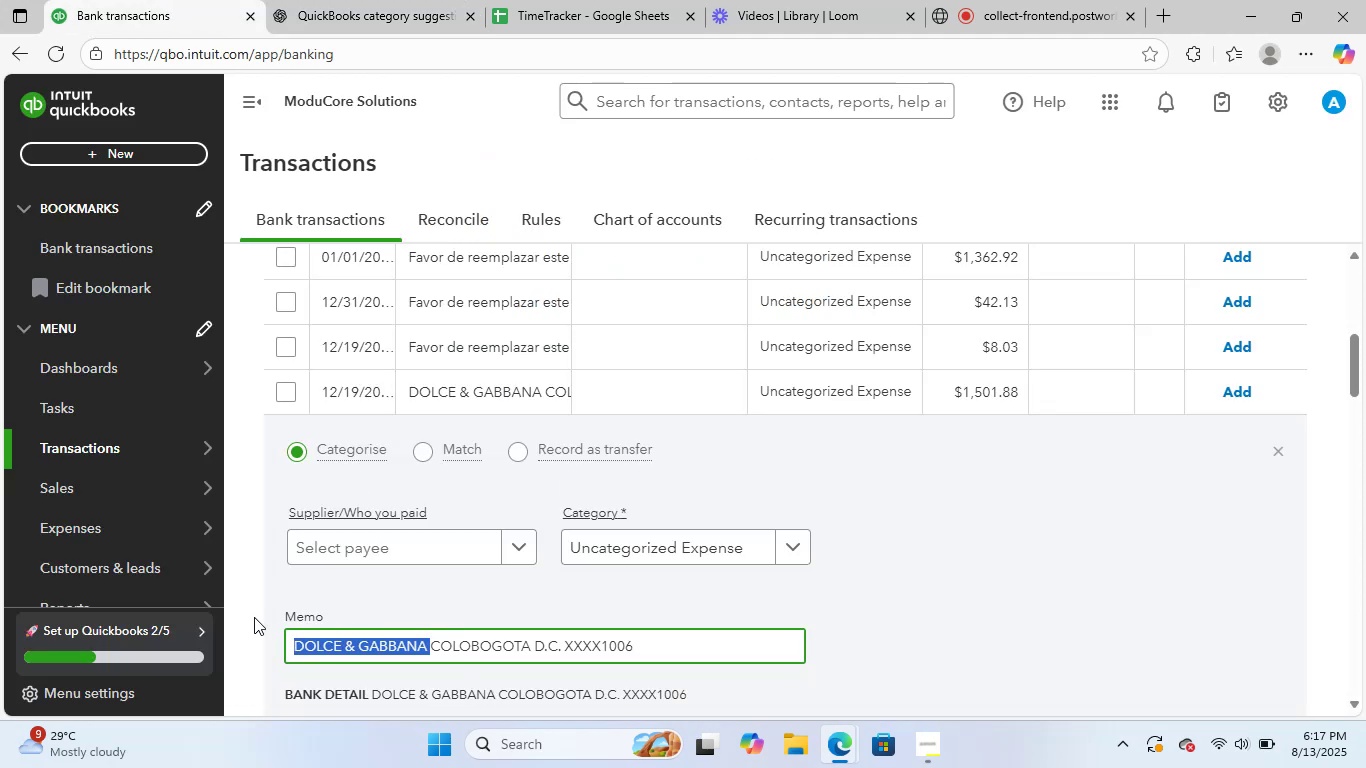 
key(Control+C)
 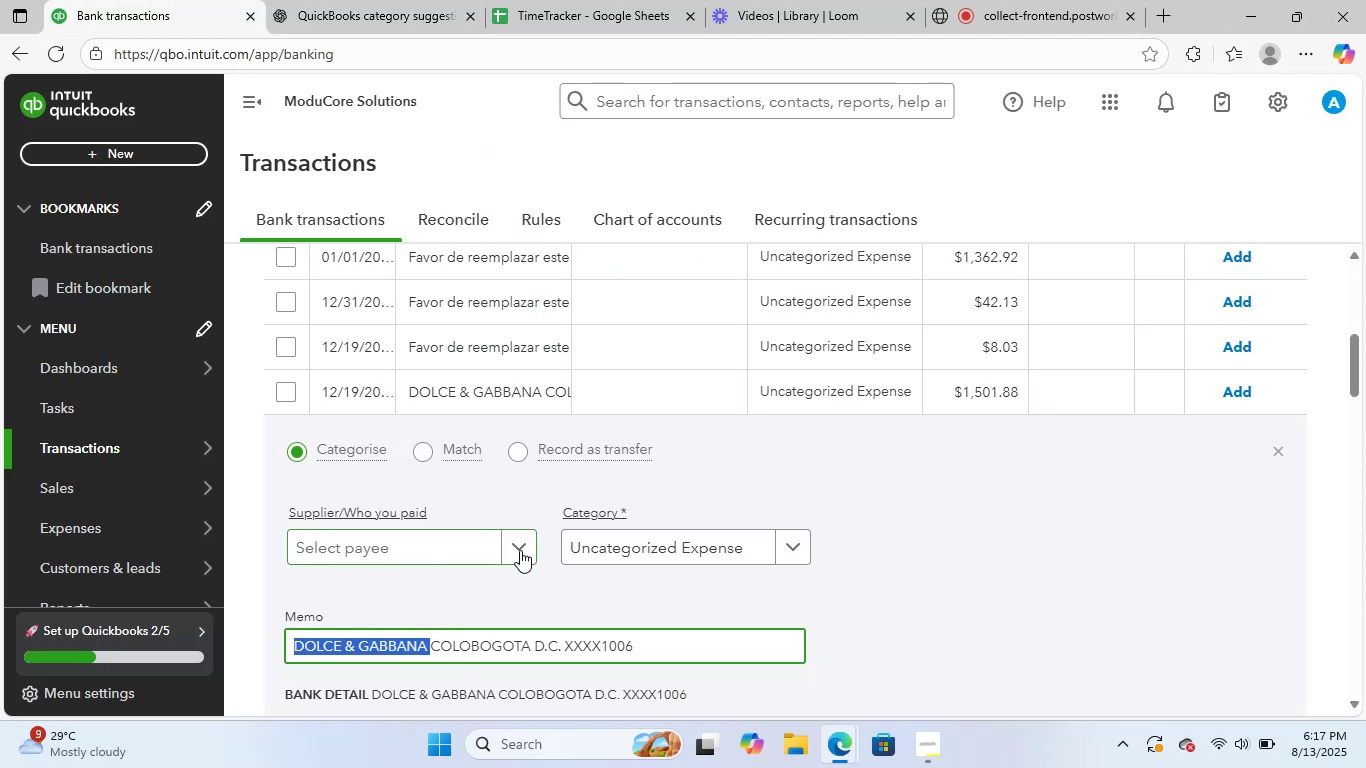 
left_click([520, 550])
 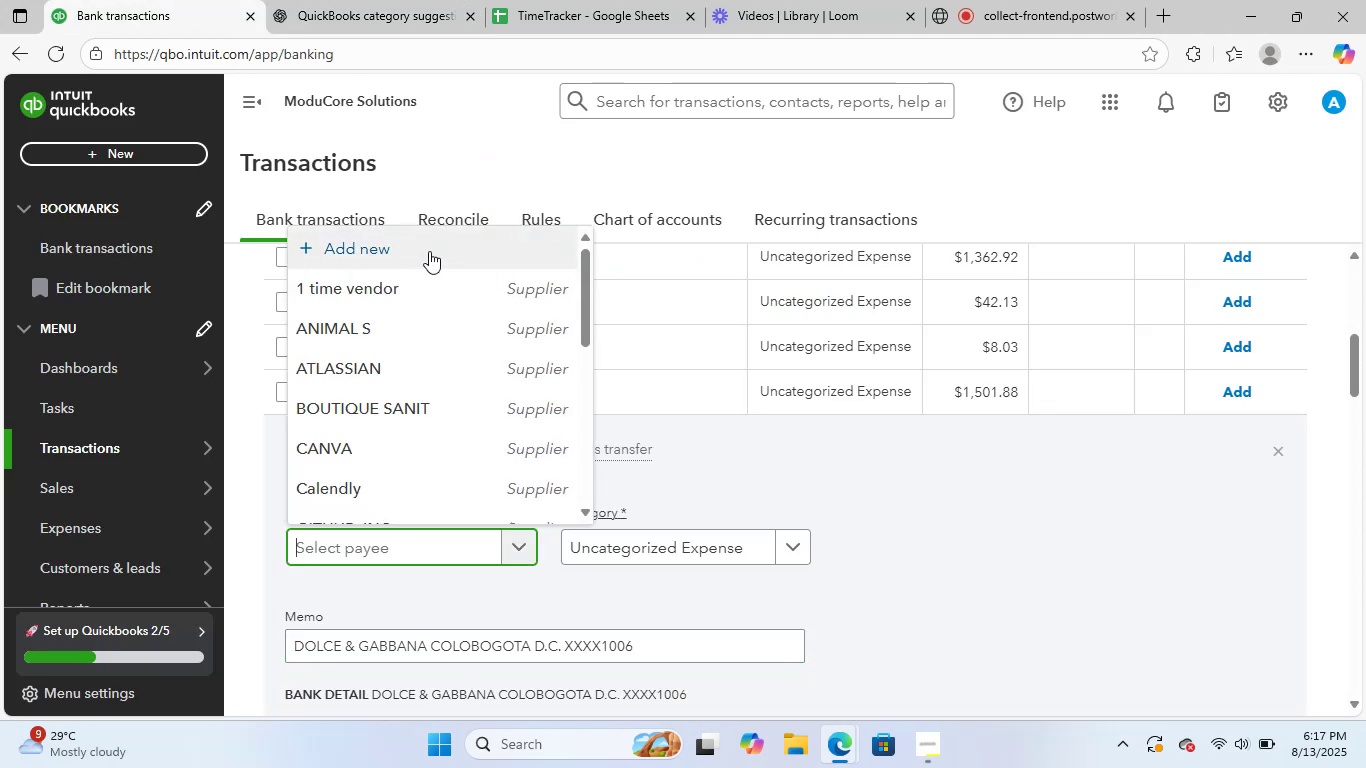 
left_click([429, 251])
 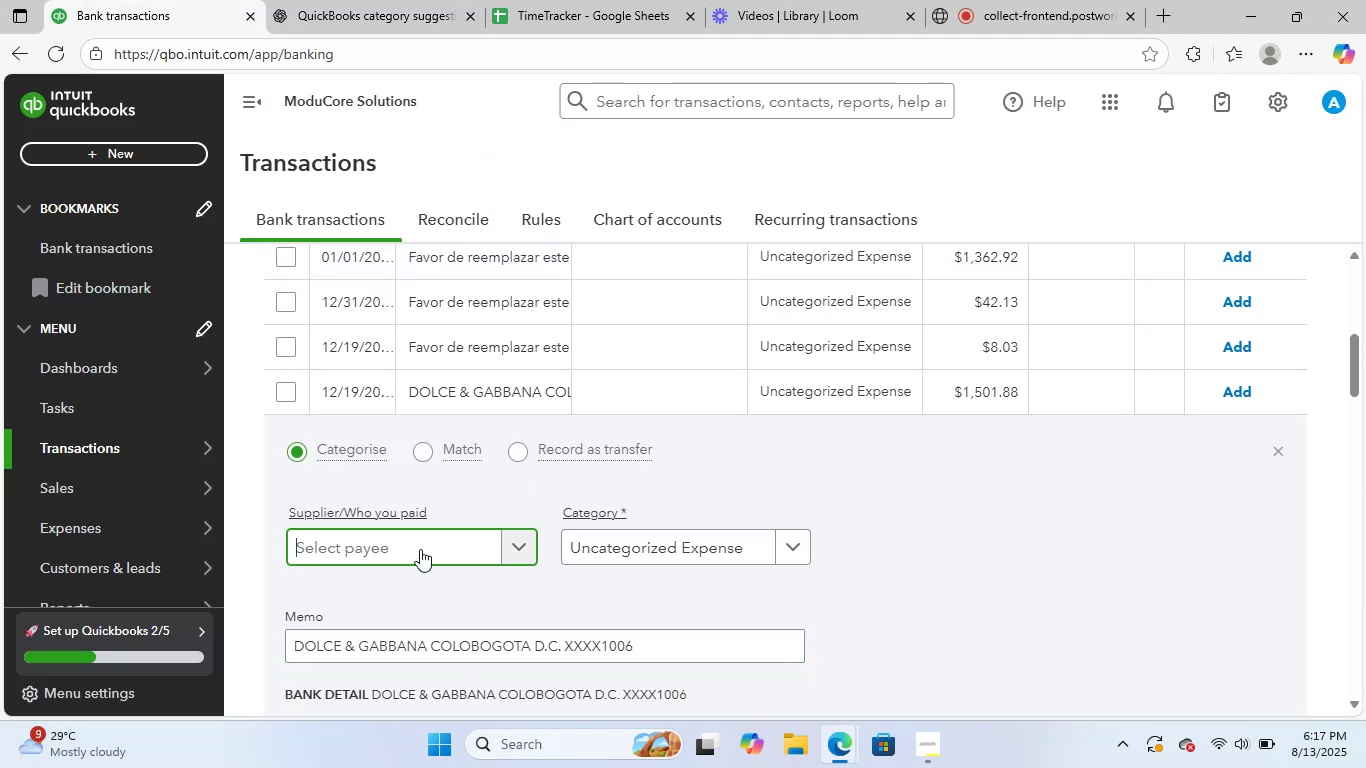 
left_click([414, 548])
 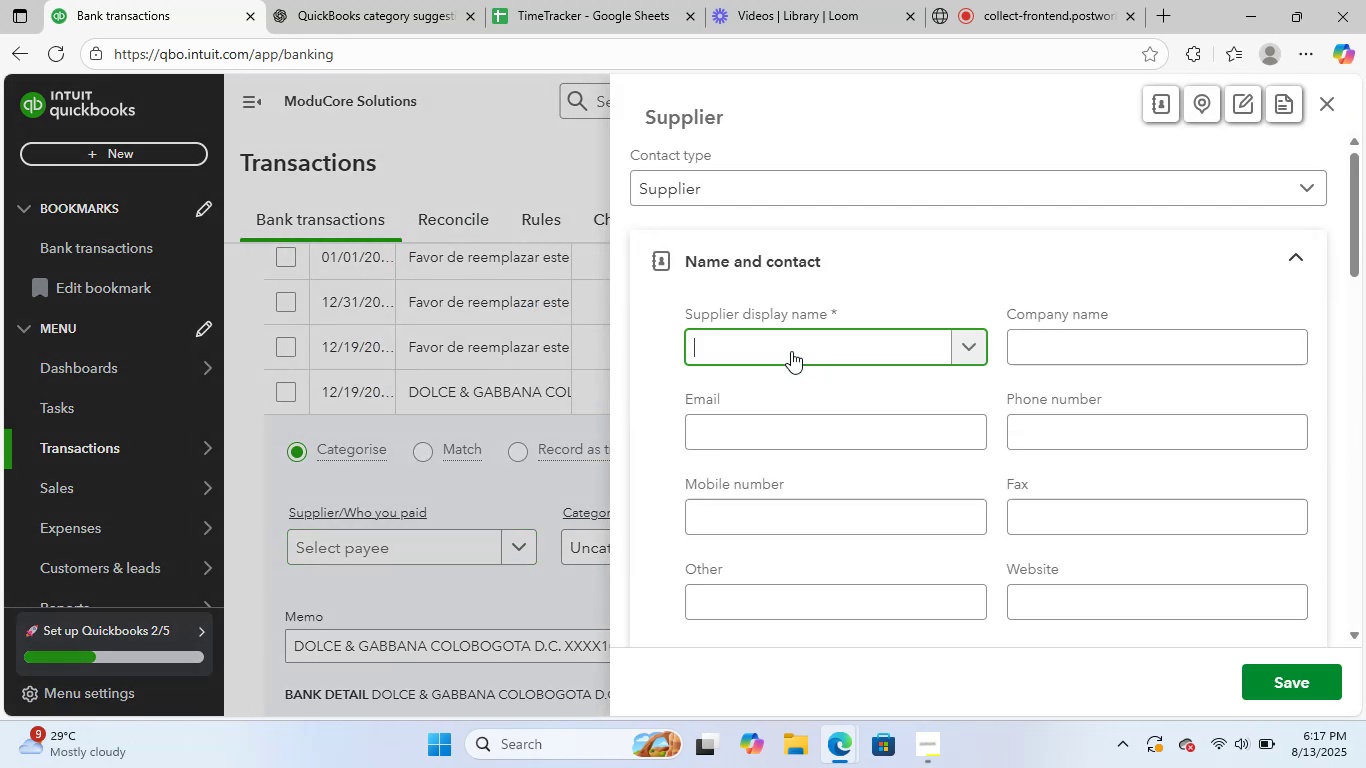 
key(Control+V)
 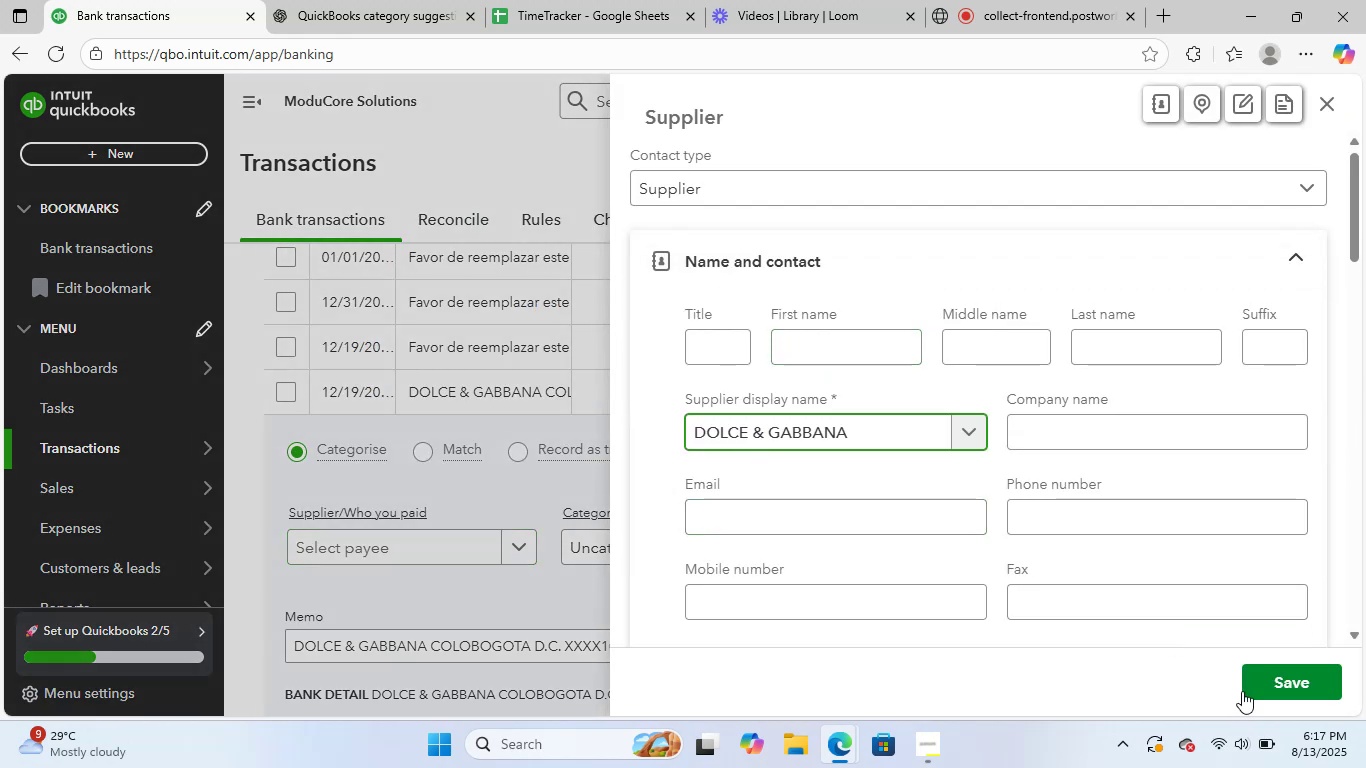 
left_click([1301, 689])
 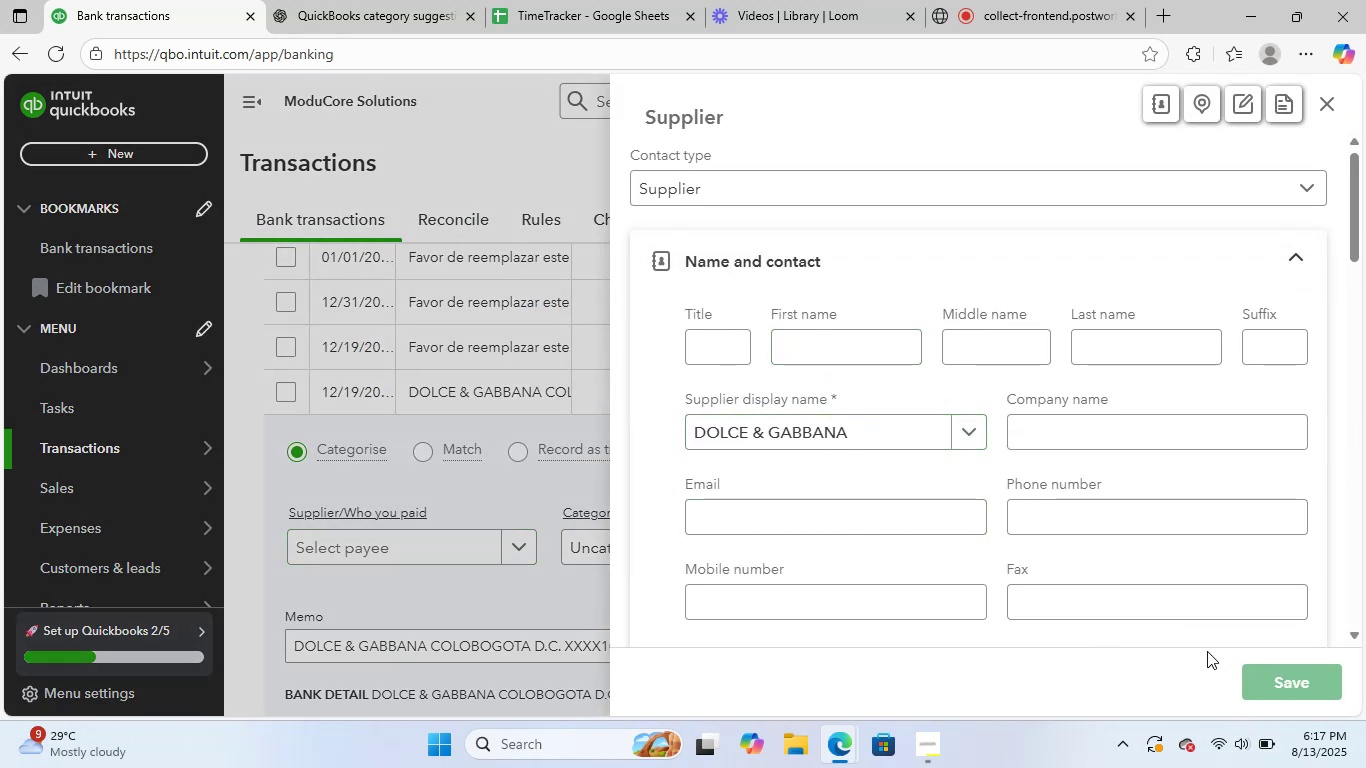 
wait(6.15)
 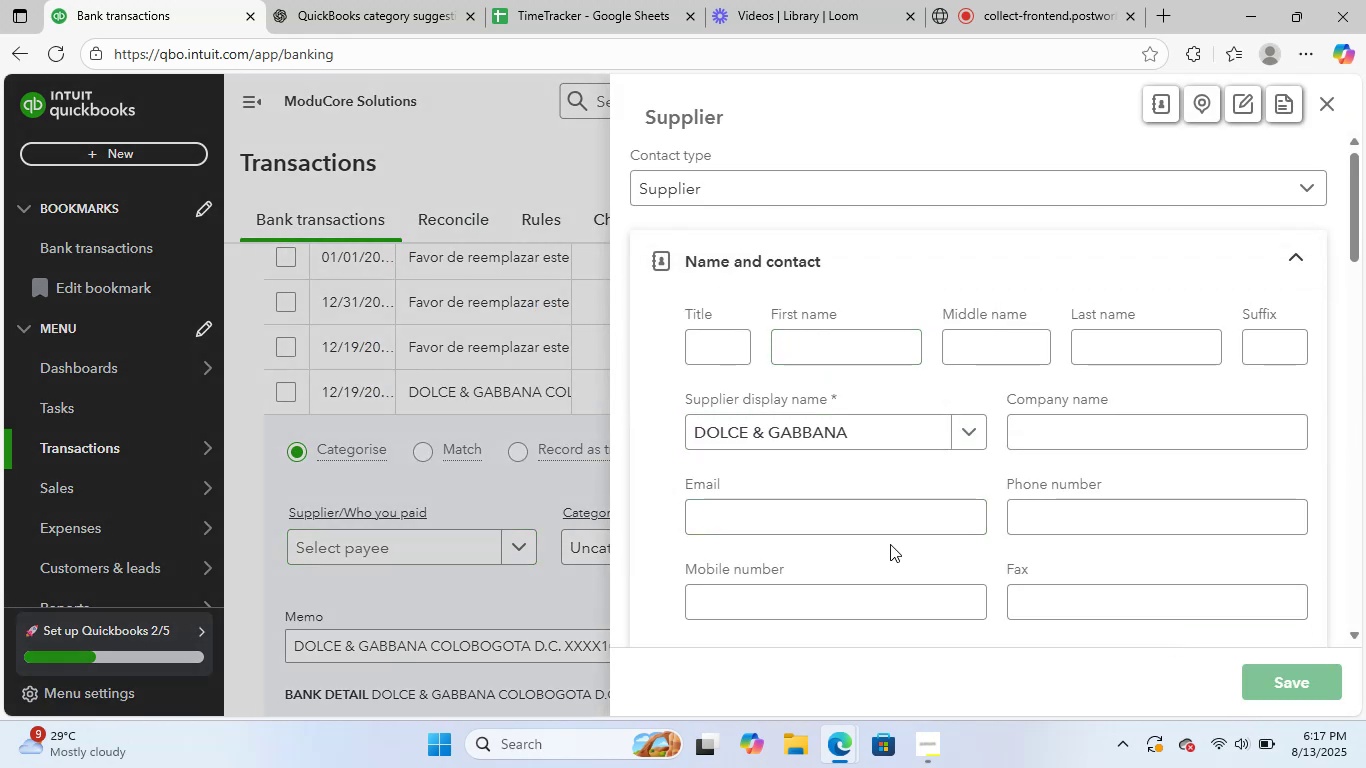 
left_click([651, 544])
 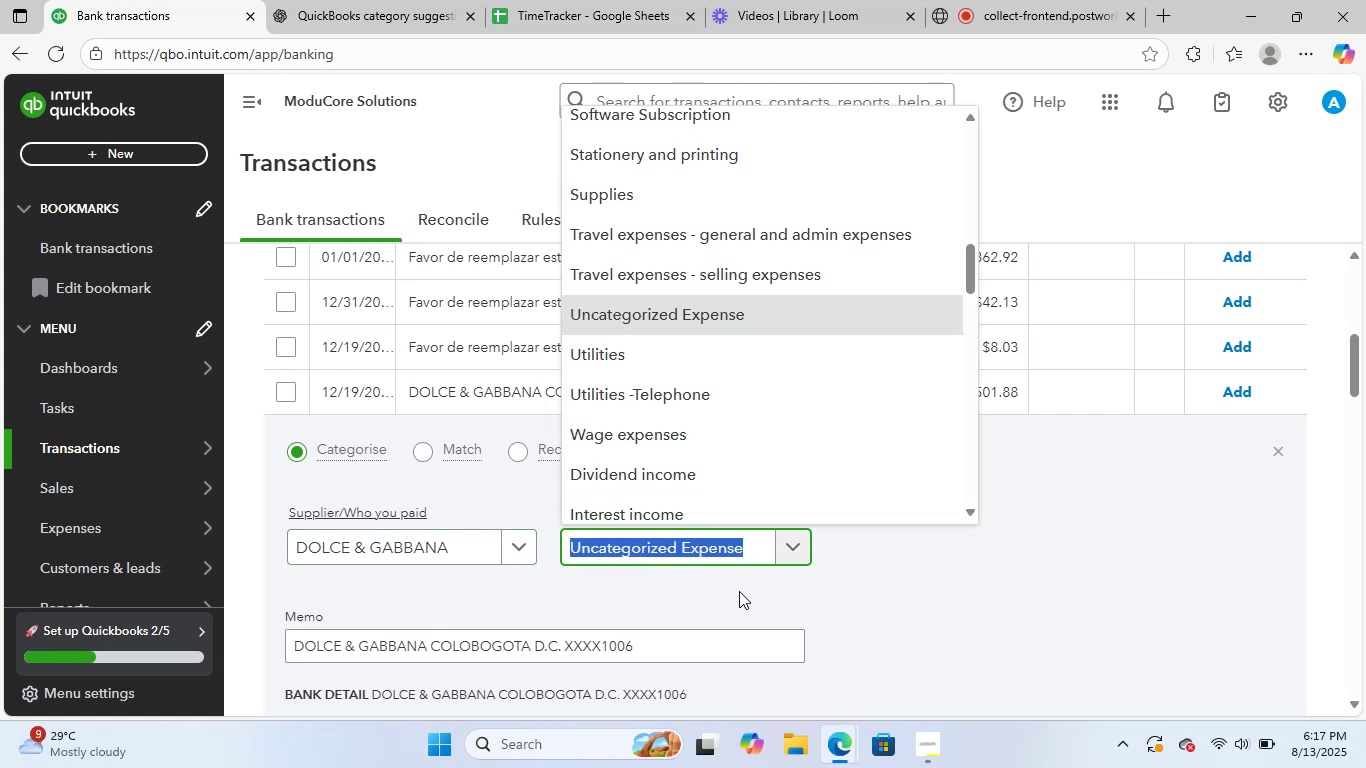 
type(unifo)
 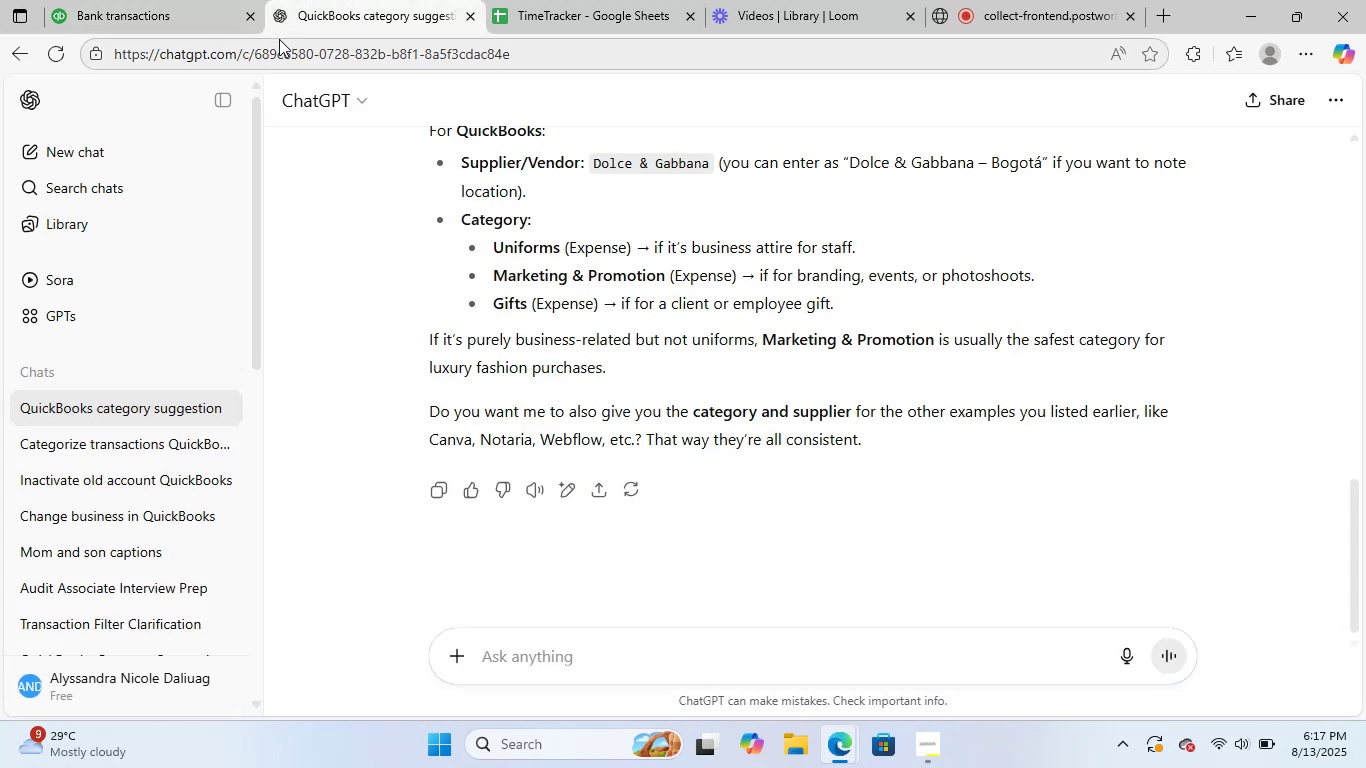 
wait(5.29)
 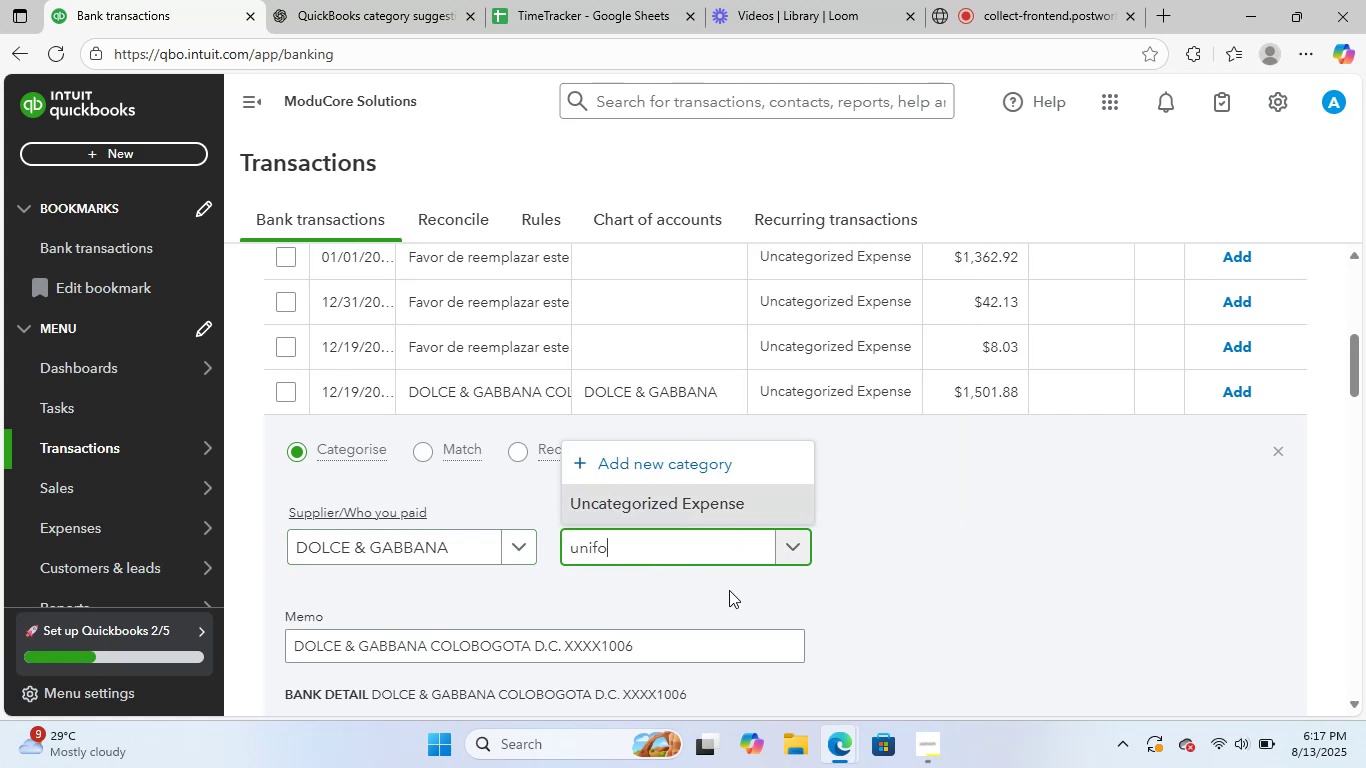 
left_click([175, 20])
 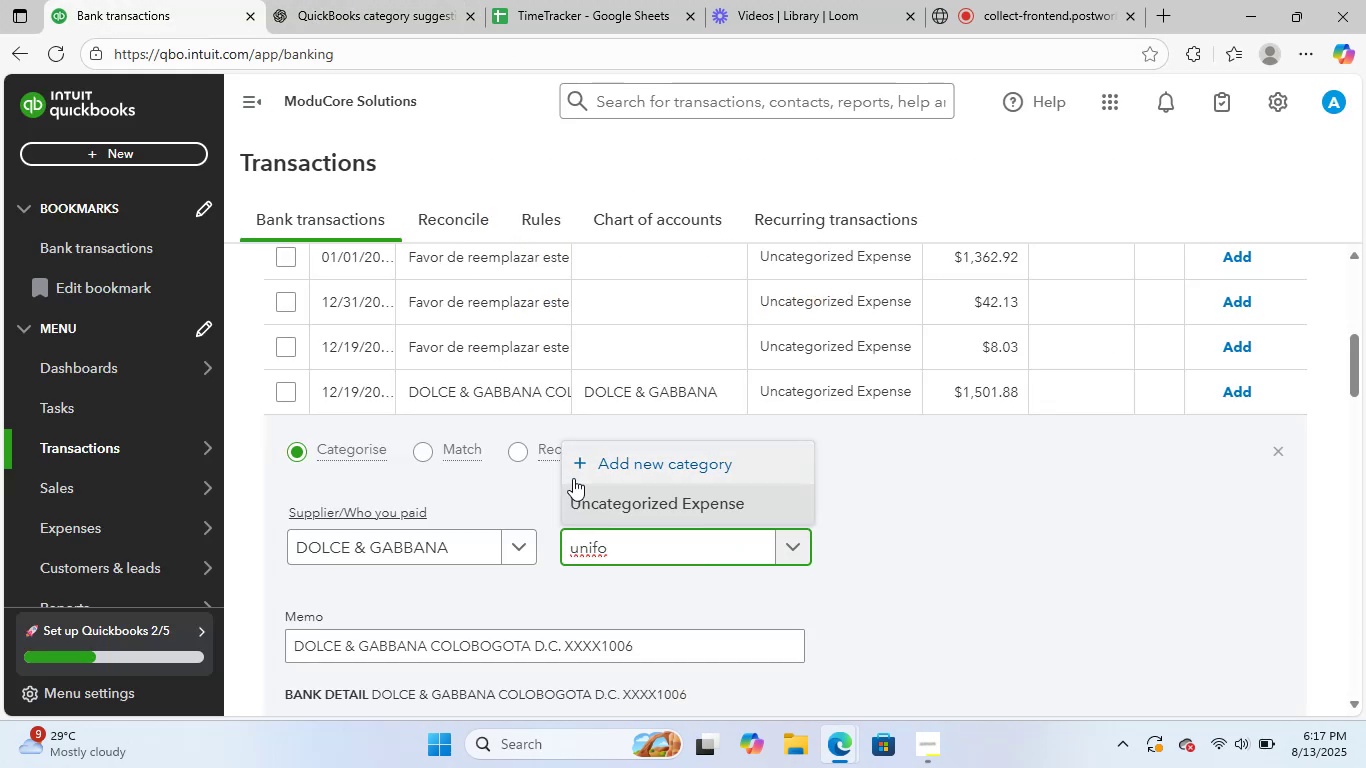 
key(Backspace)
key(Backspace)
key(Backspace)
key(Backspace)
key(Backspace)
type(marke)
 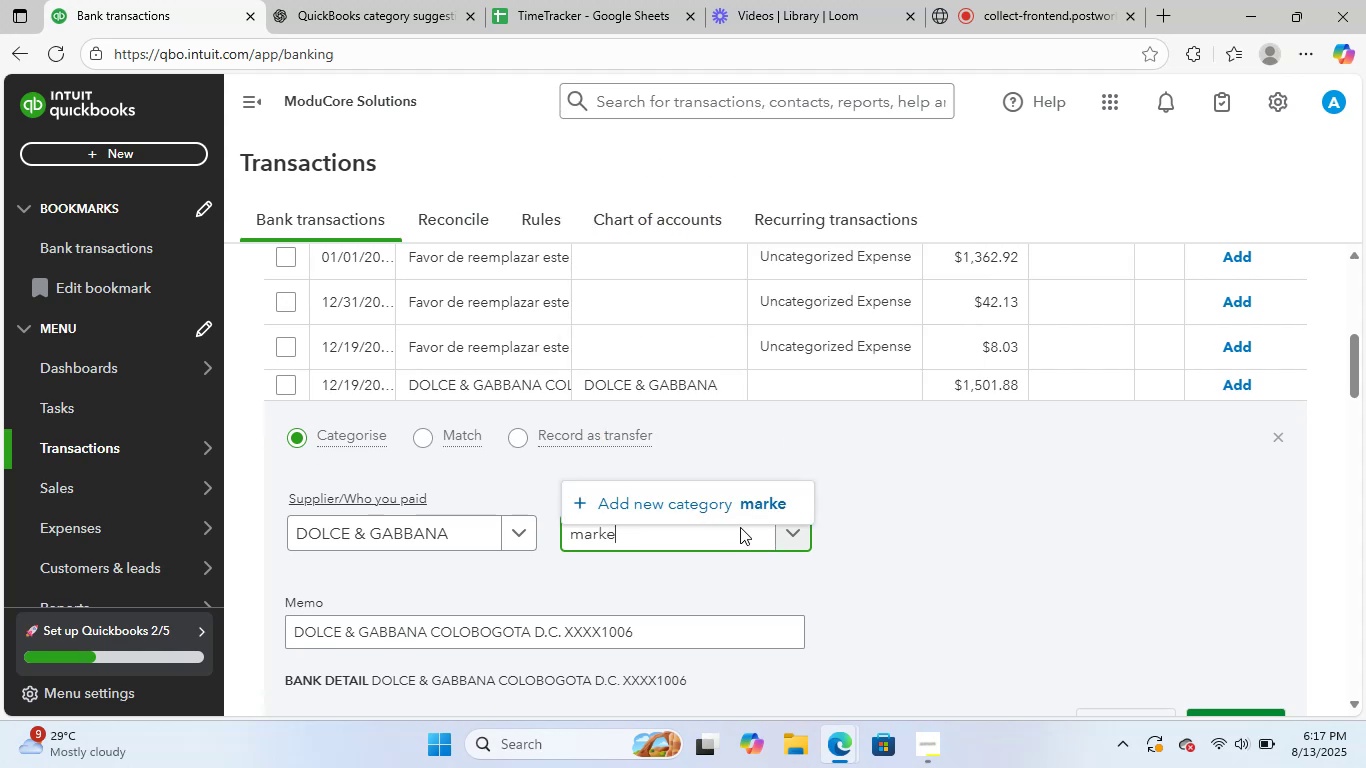 
key(Backspace)
 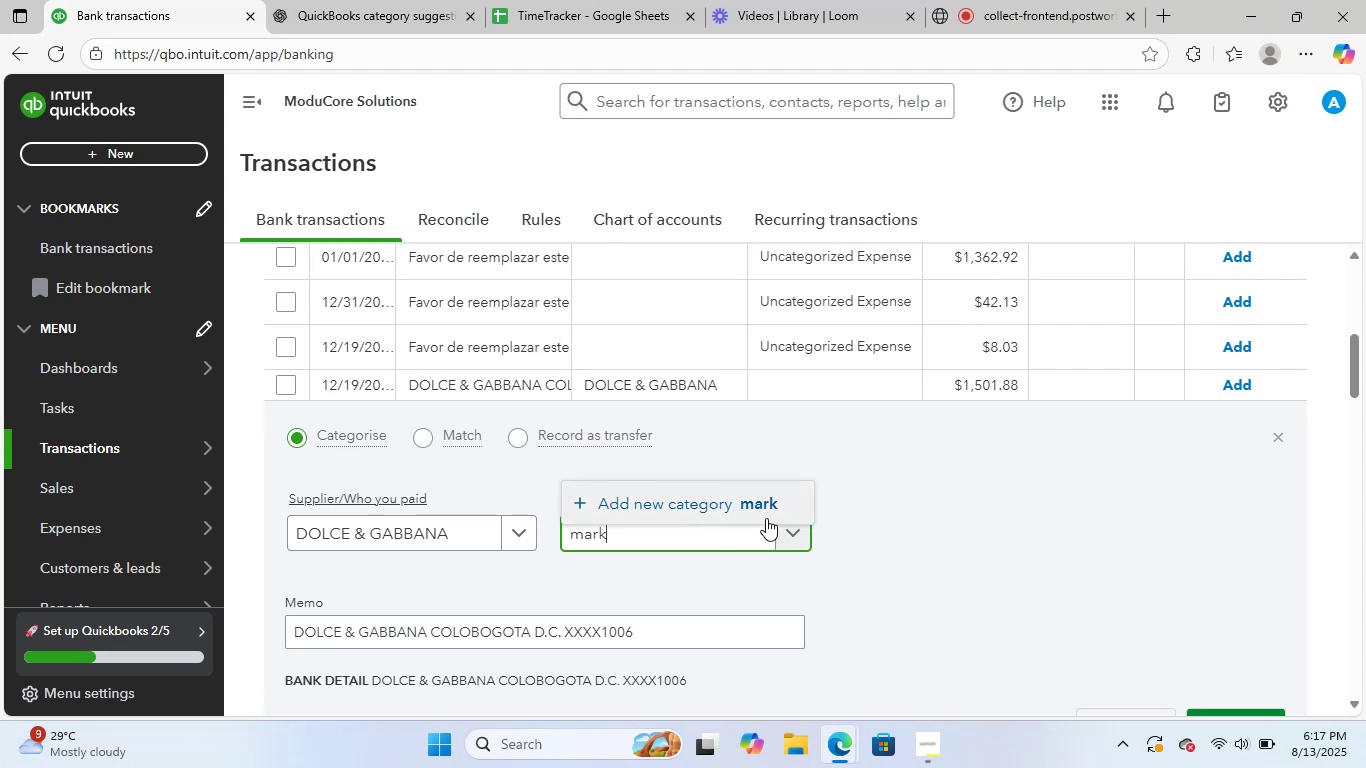 
key(Backspace)
 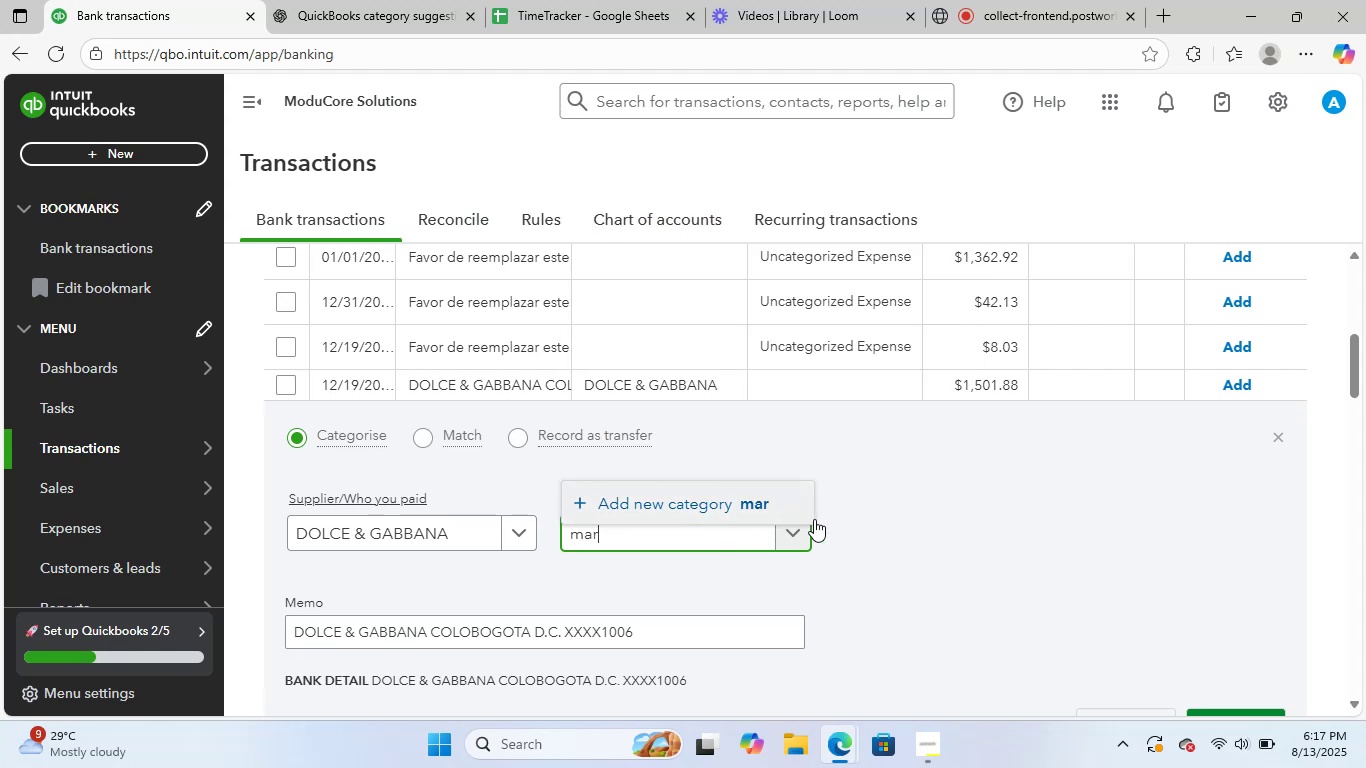 
key(Backspace)
 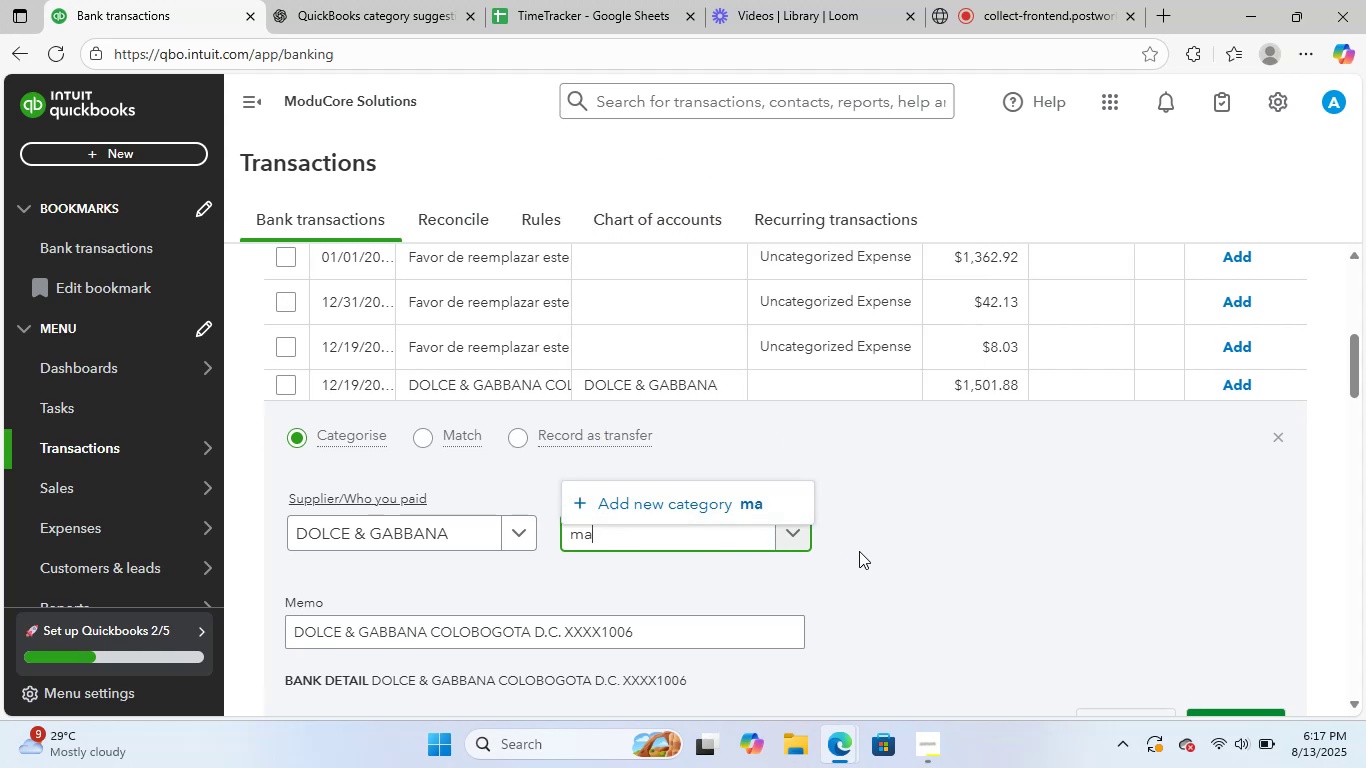 
key(Backspace)
 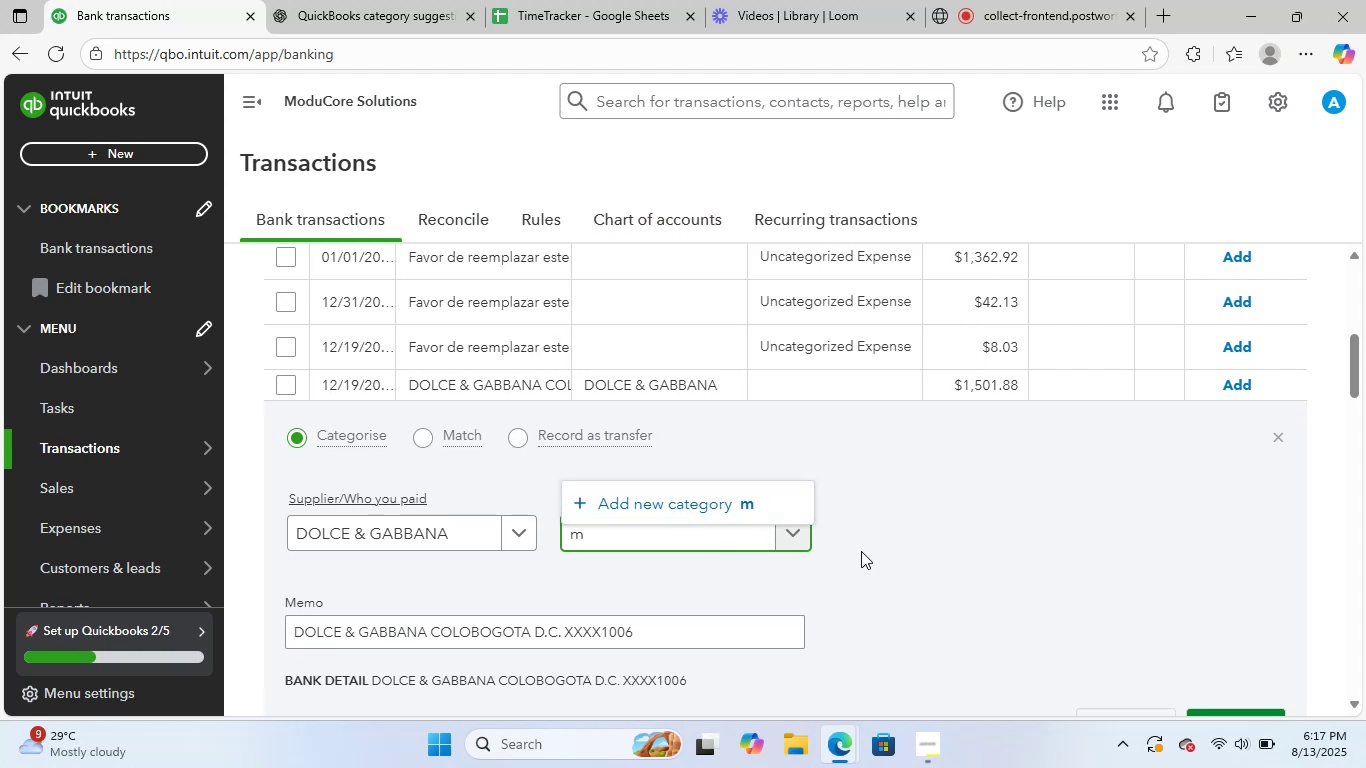 
key(Backspace)
 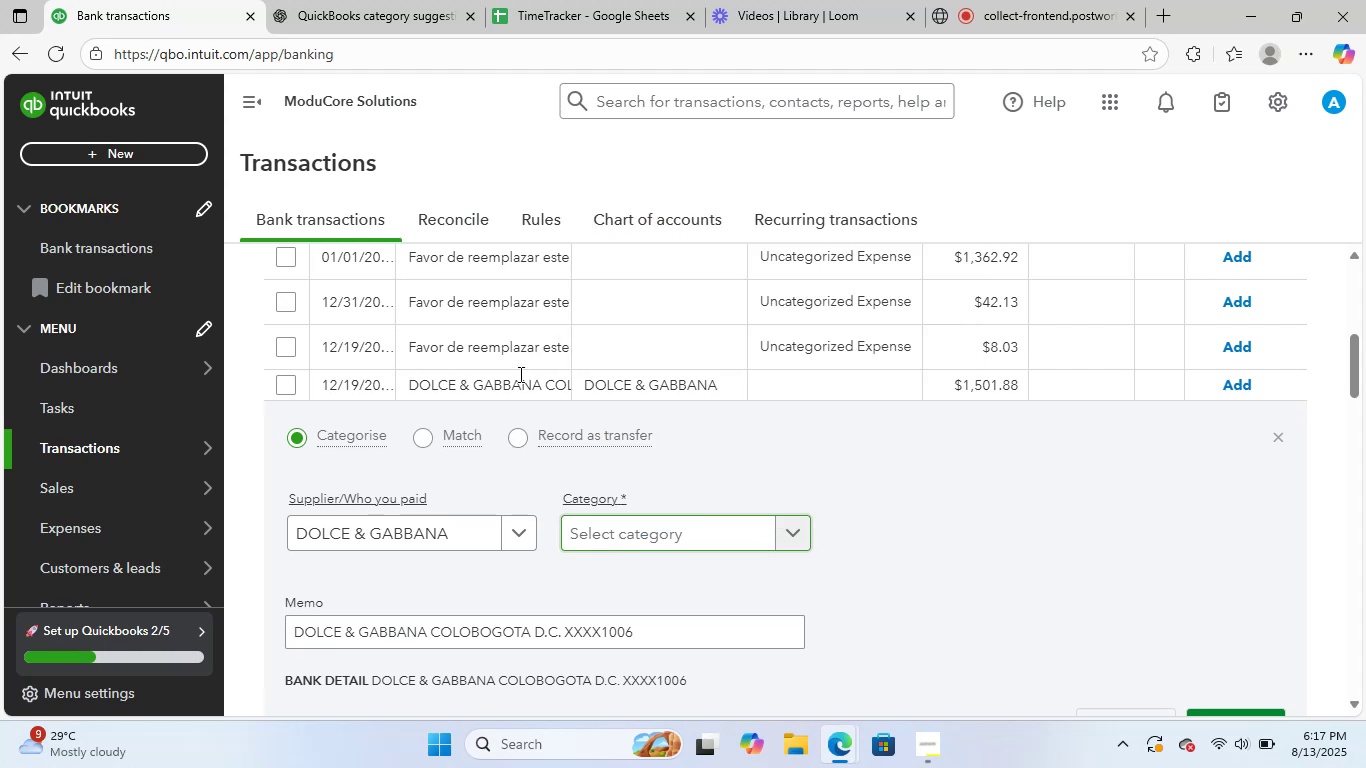 
left_click([325, 0])
 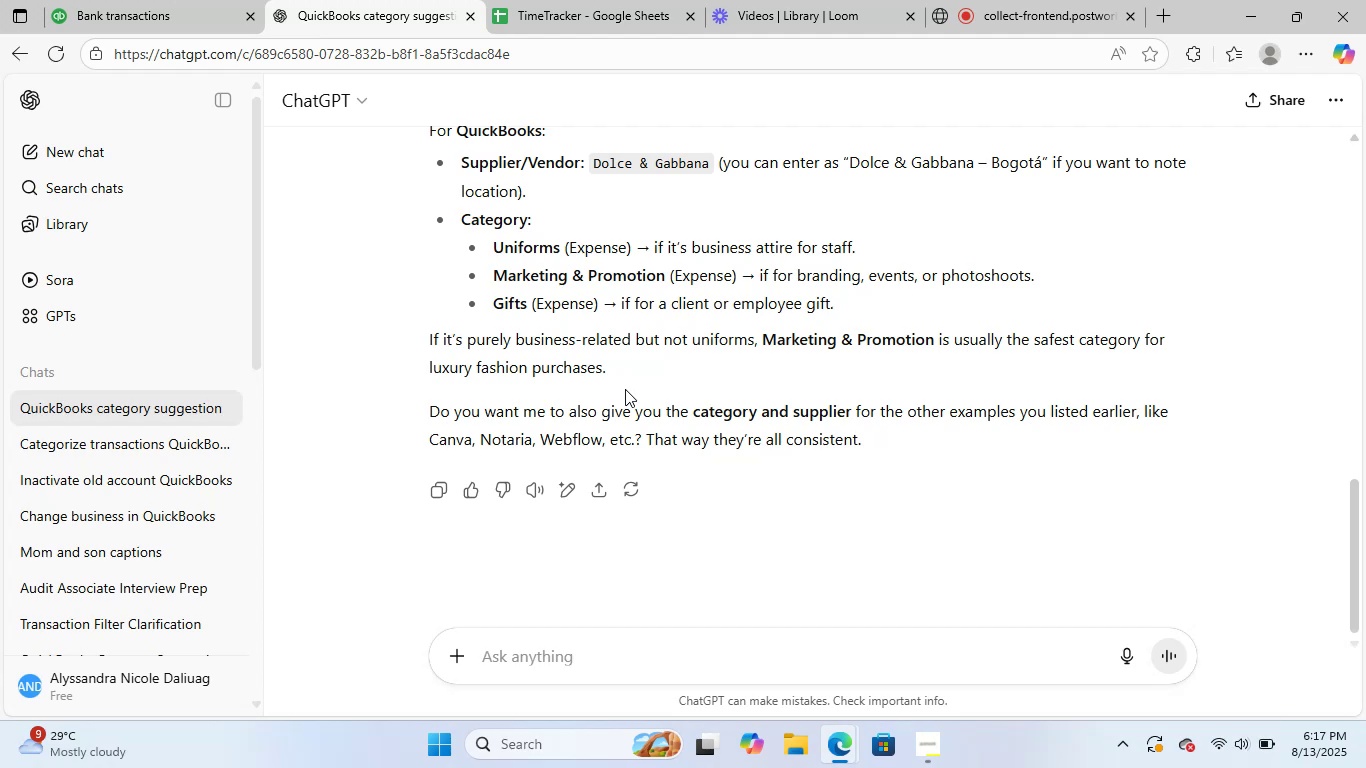 
wait(6.4)
 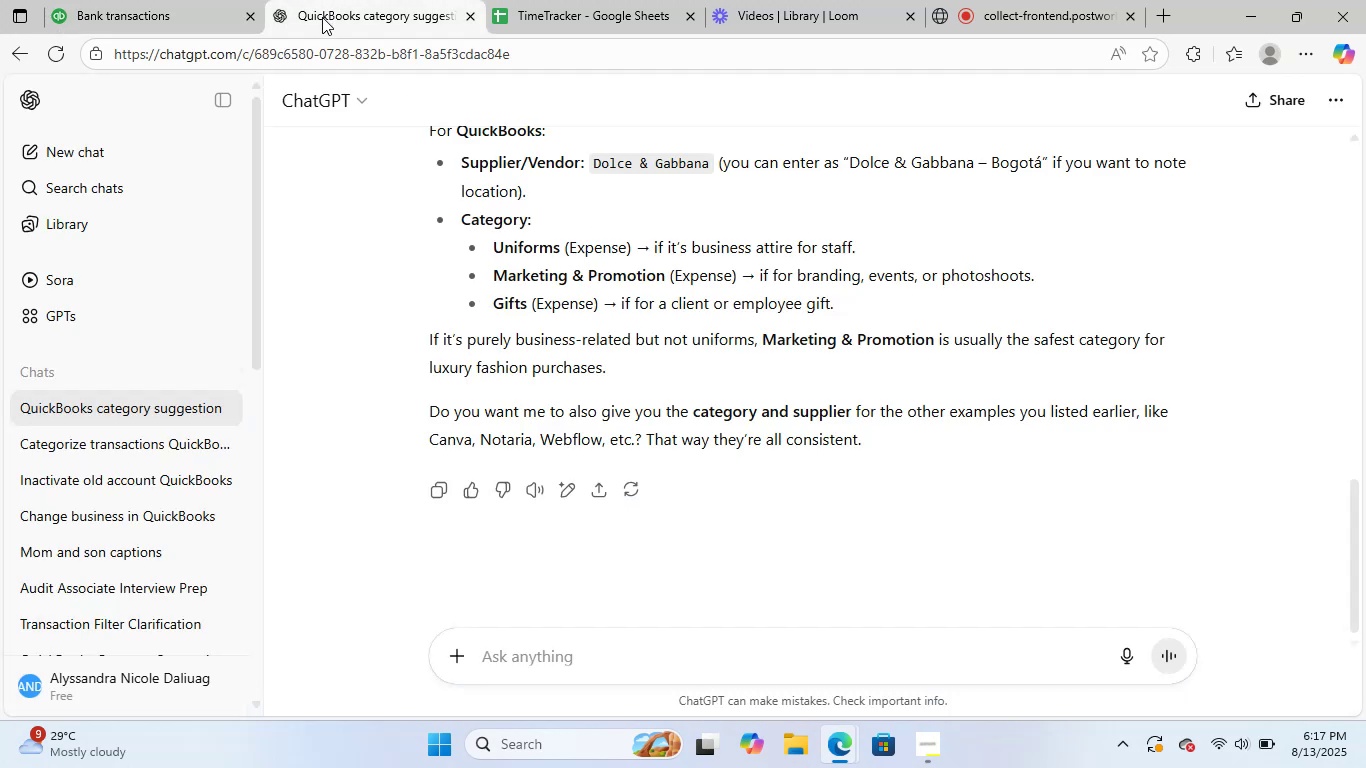 
scroll: coordinate [707, 370], scroll_direction: up, amount: 1.0
 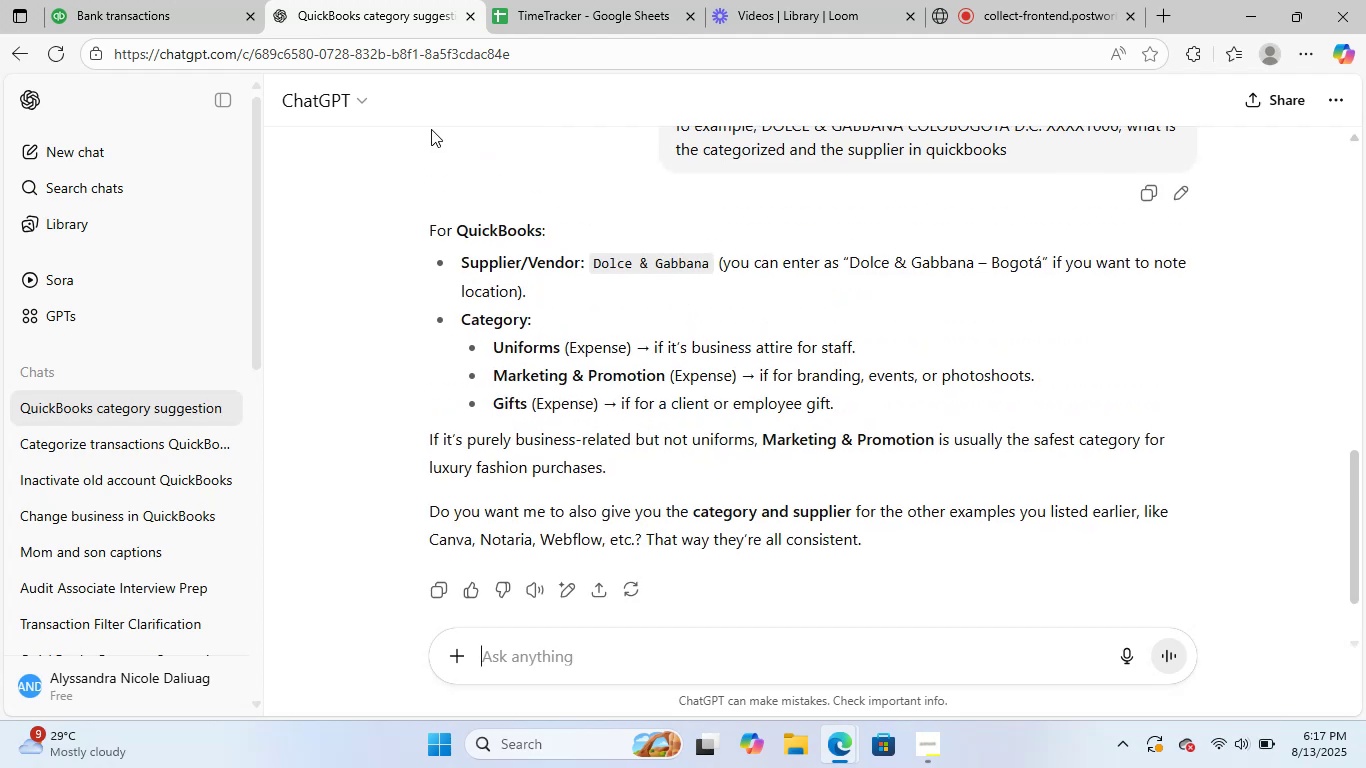 
left_click([165, 0])
 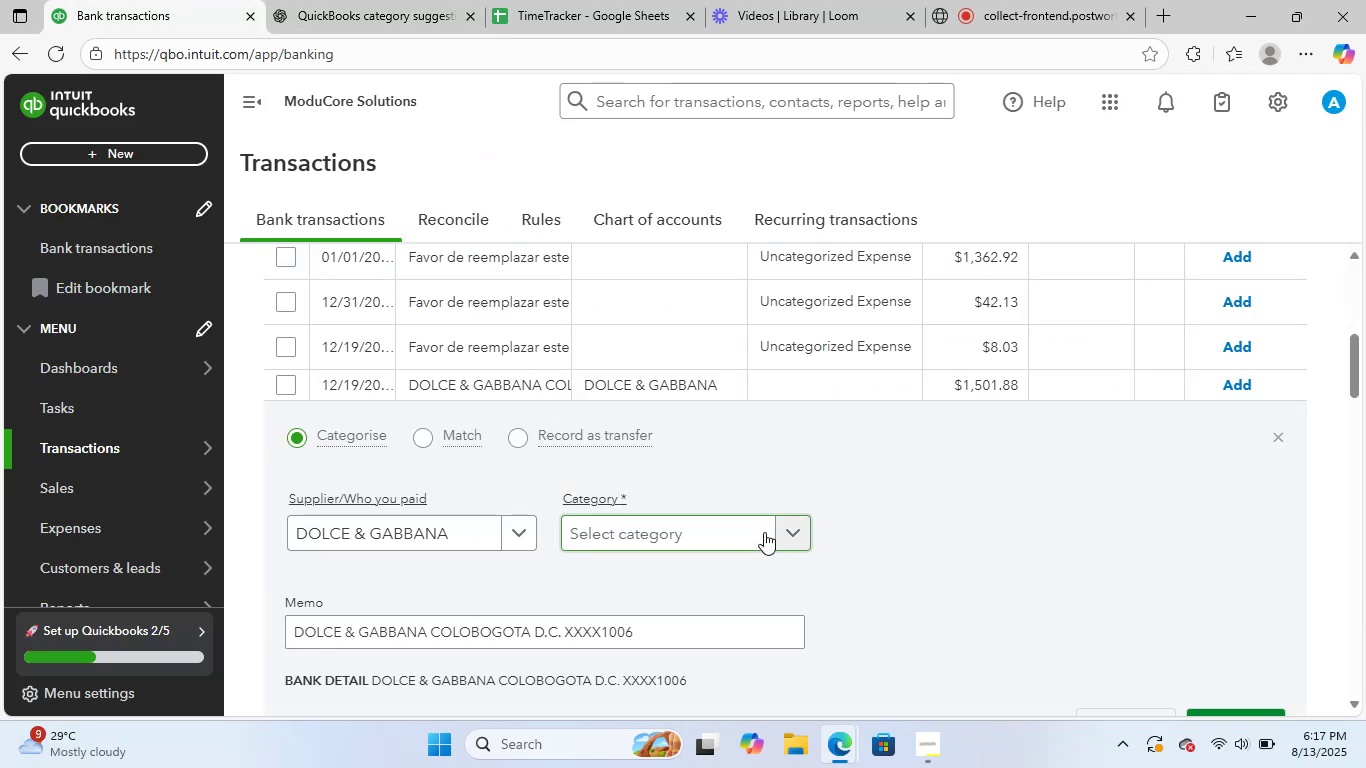 
left_click([764, 531])
 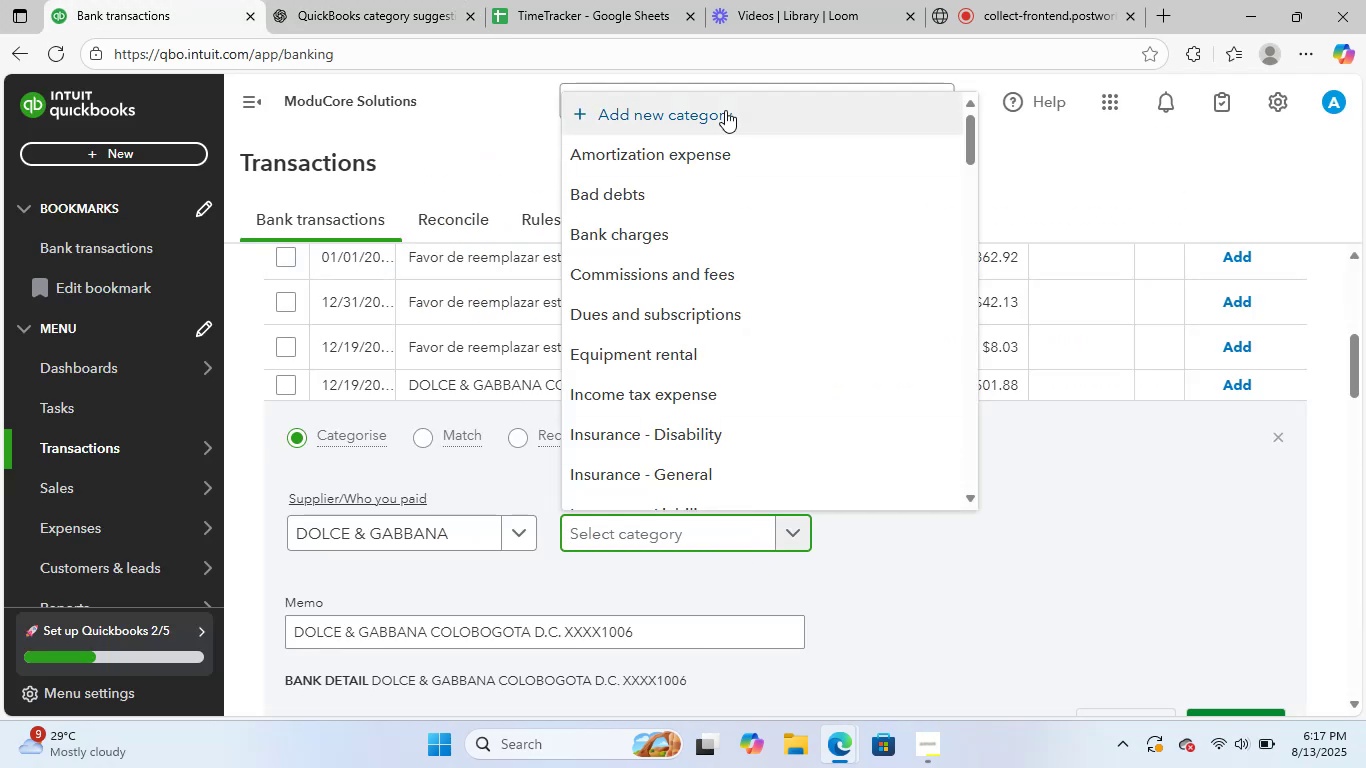 
left_click([725, 110])
 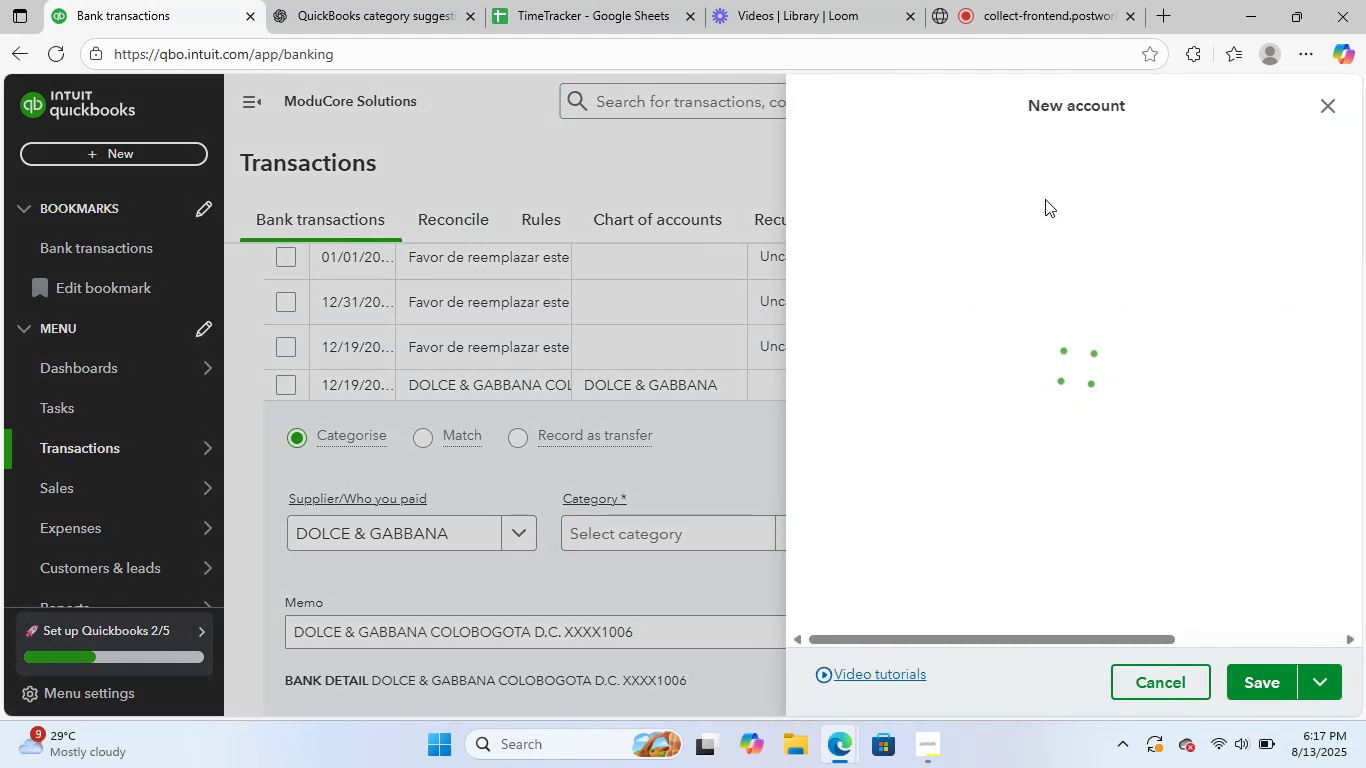 
wait(6.7)
 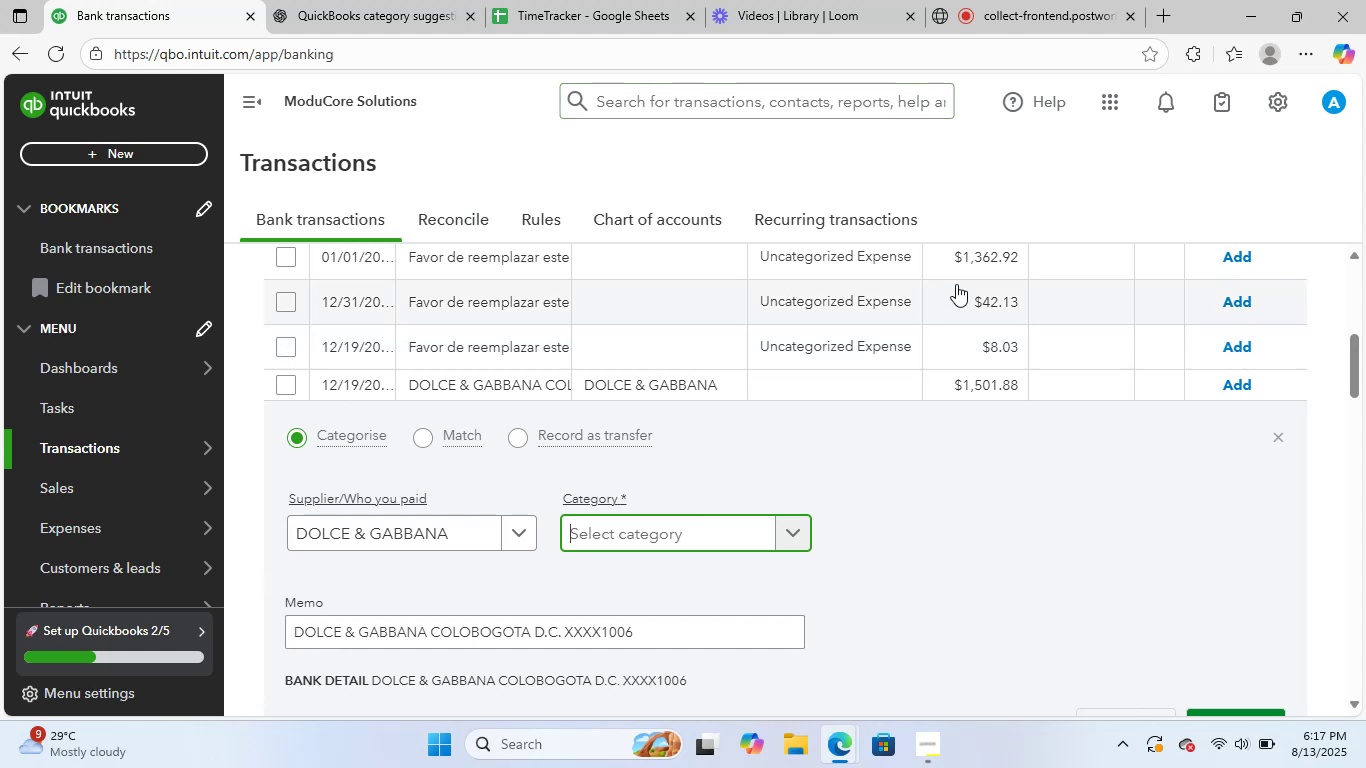 
left_click([1045, 199])
 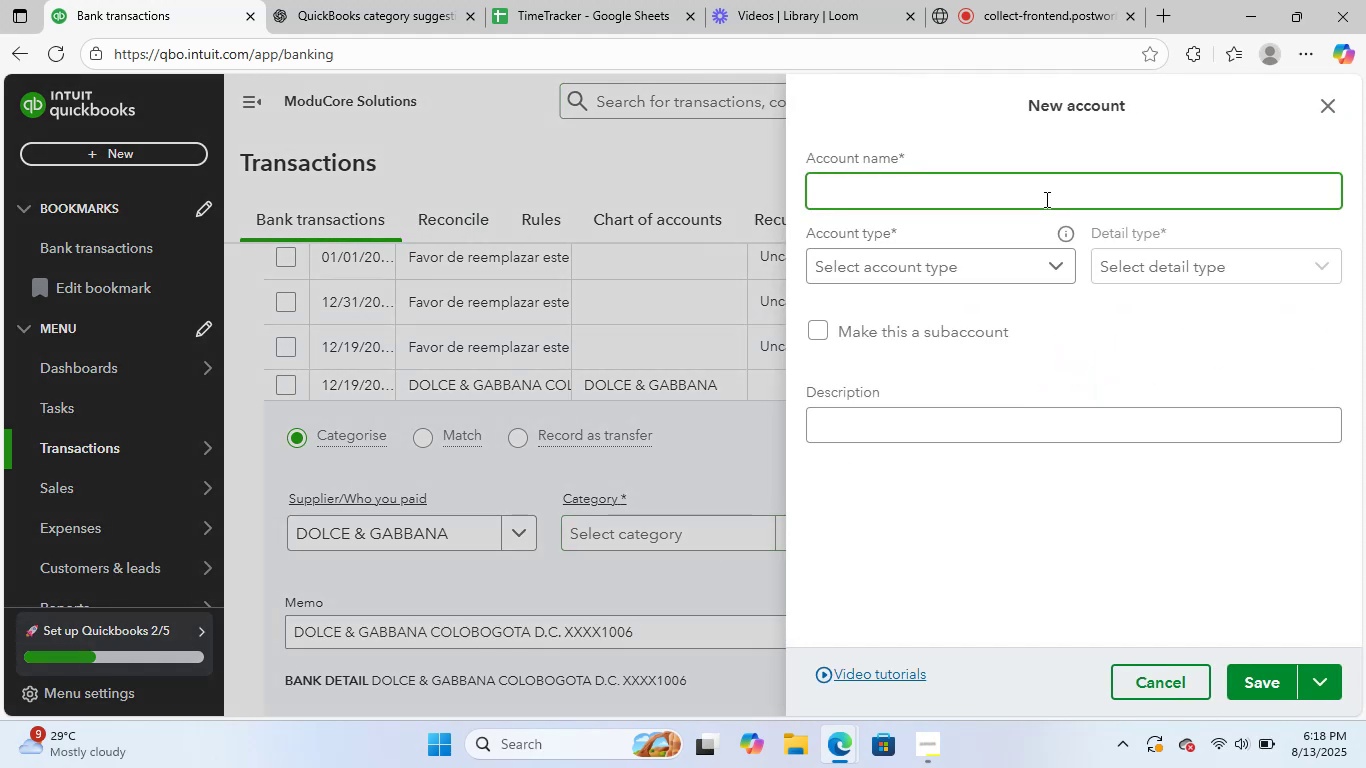 
type(m)
key(Backspace)
type(m)
key(Backspace)
type(Marketing Promotion)
 